 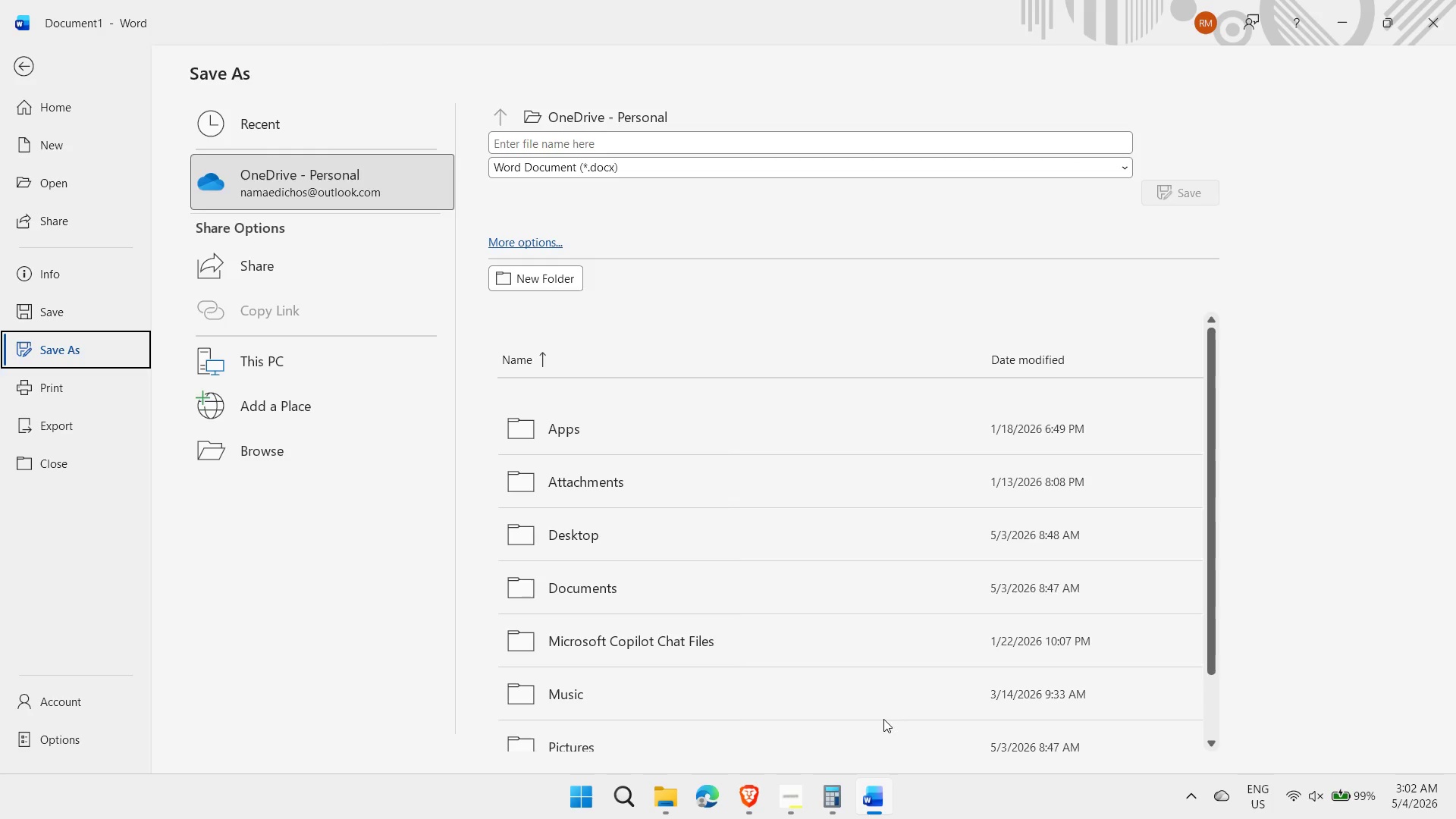 
left_click([615, 143])
 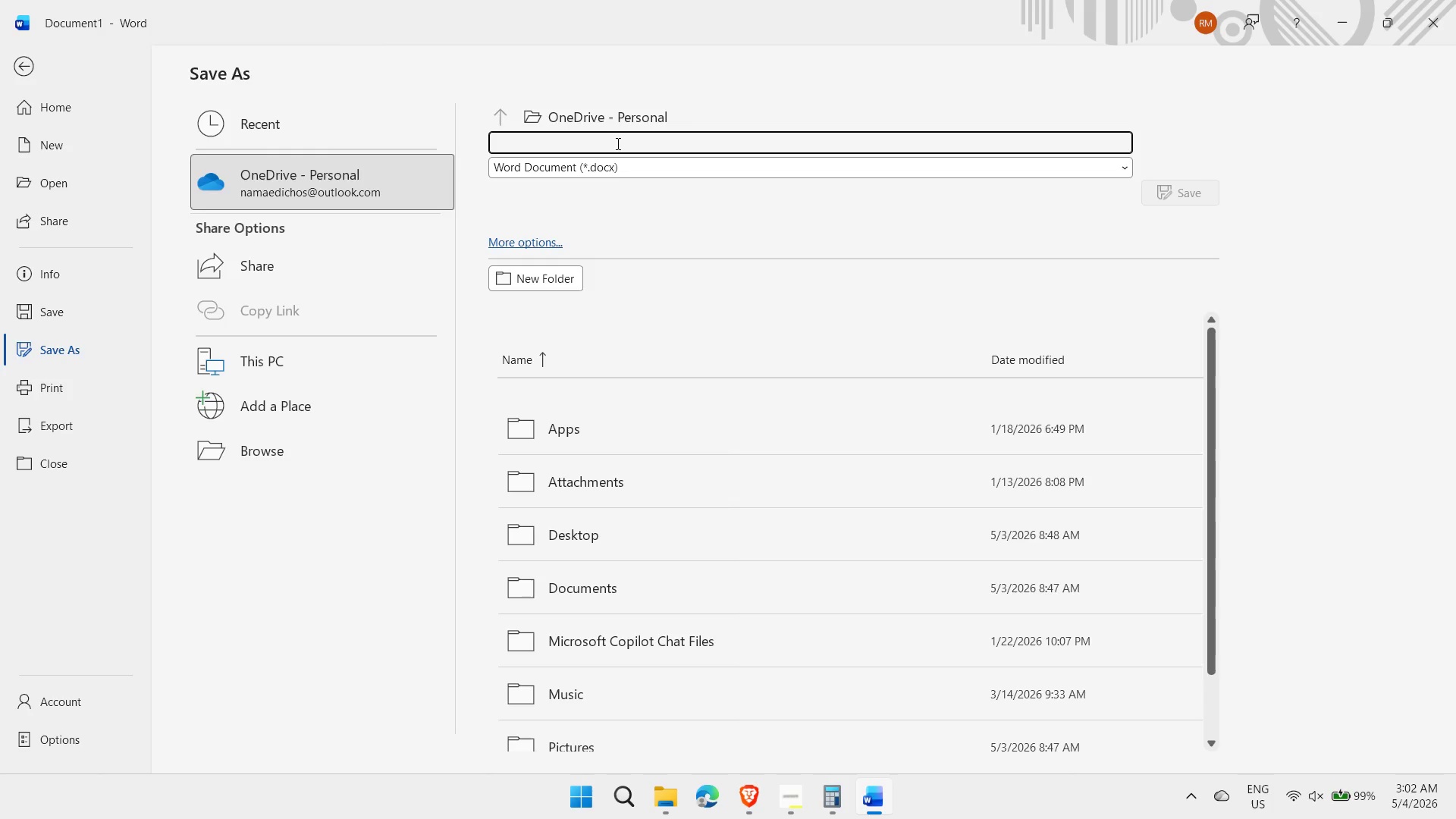 
type(Storyboard table)
 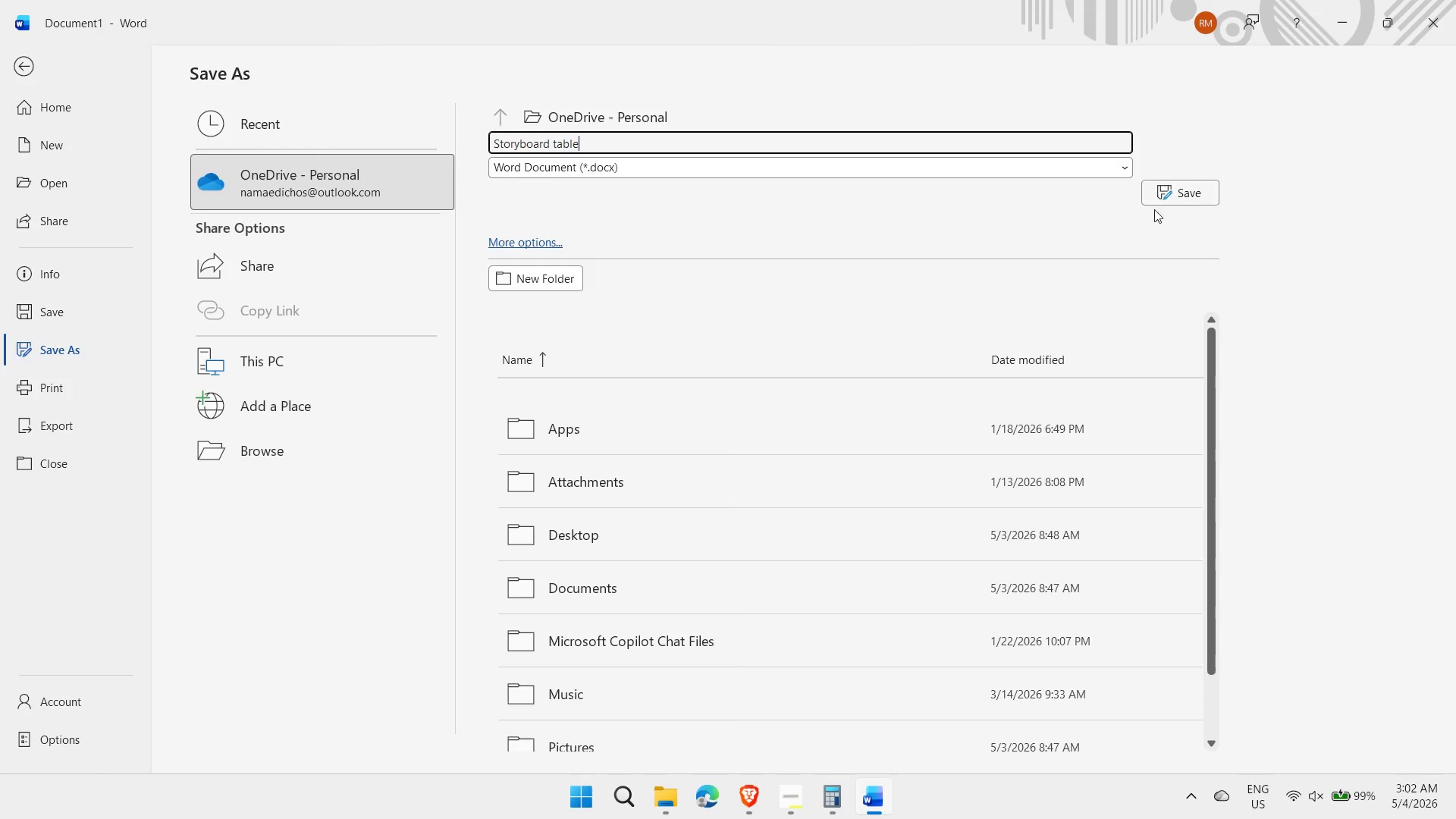 
left_click([1177, 187])
 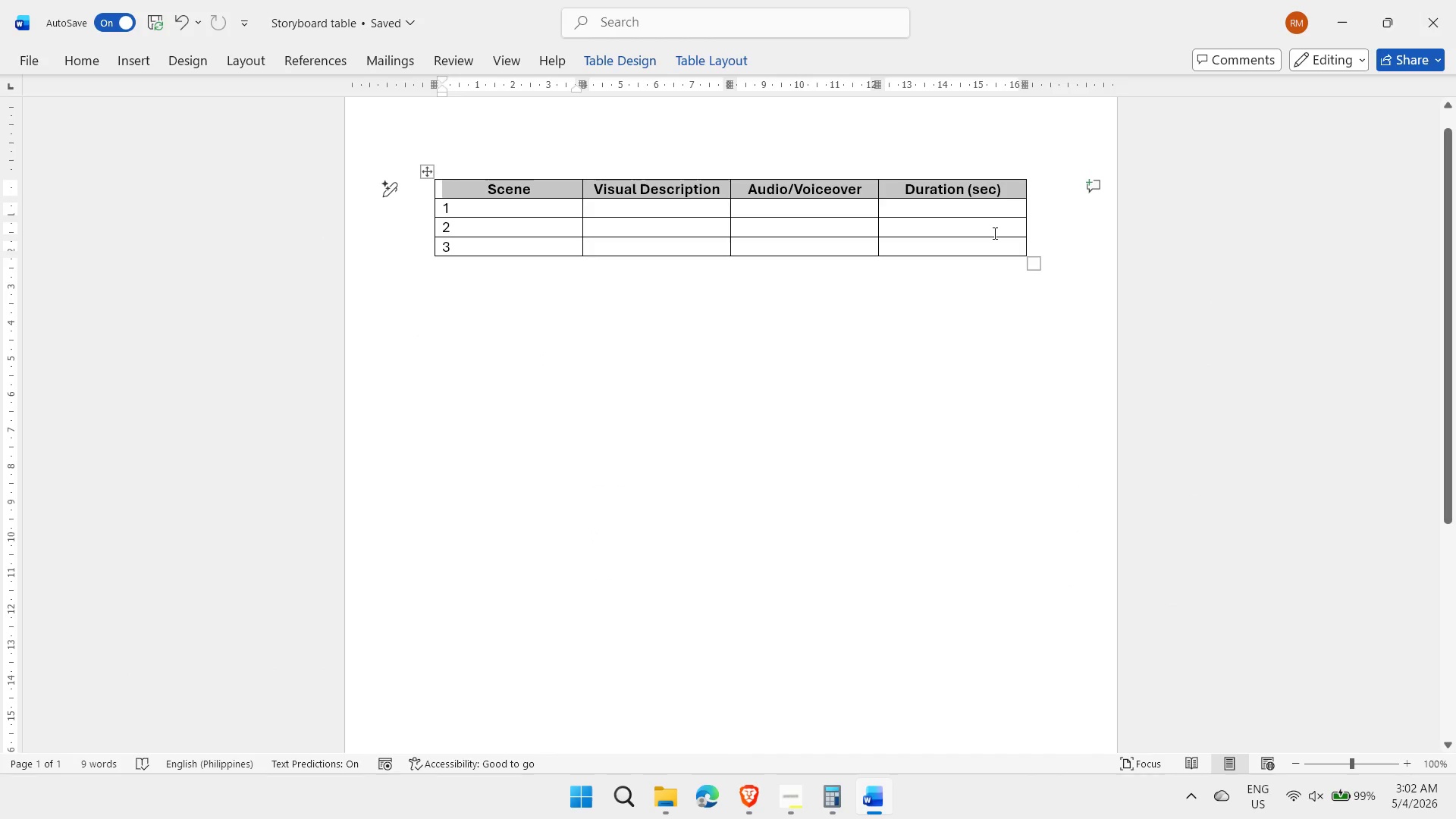 
wait(7.5)
 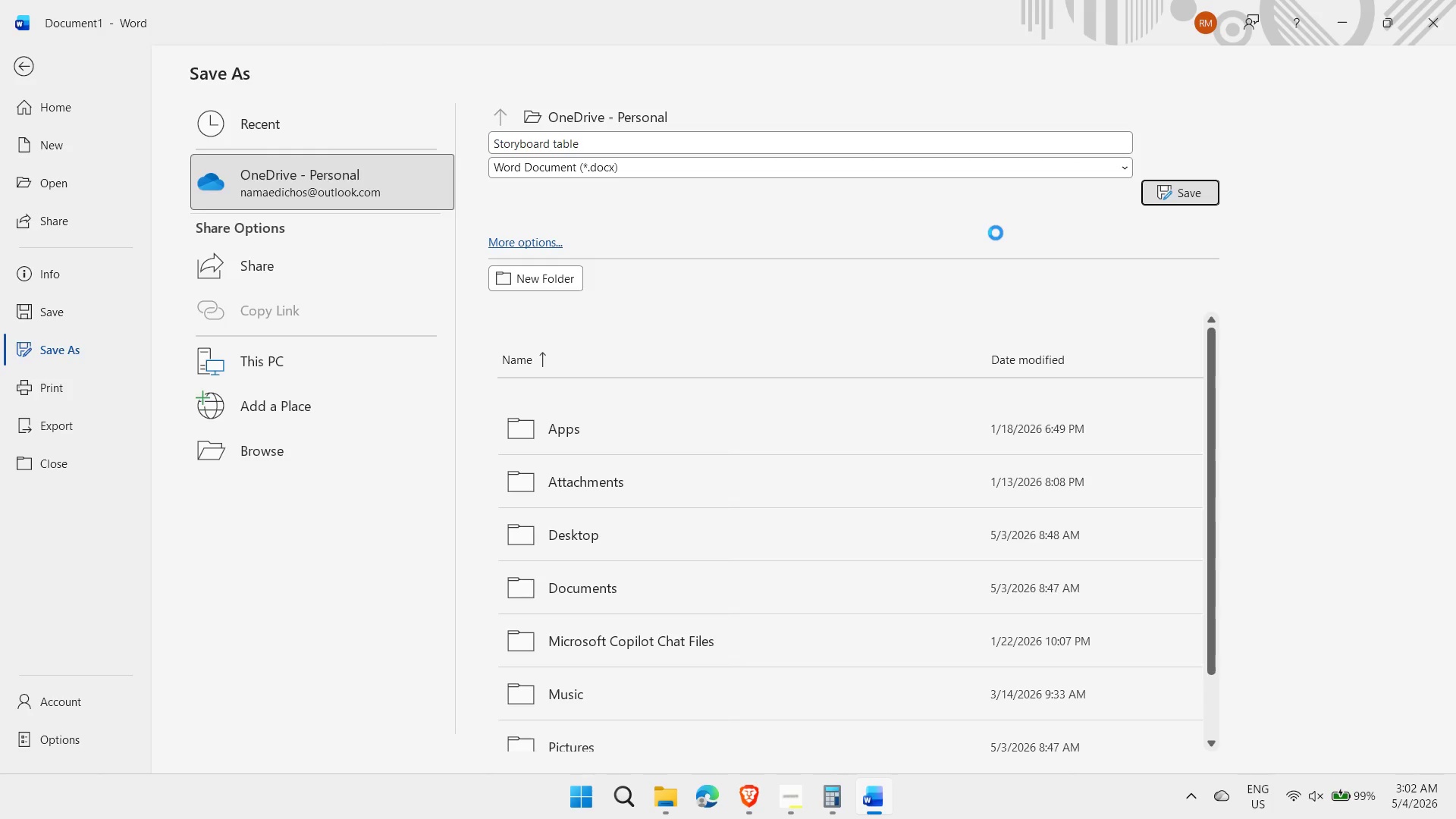 
left_click([27, 60])
 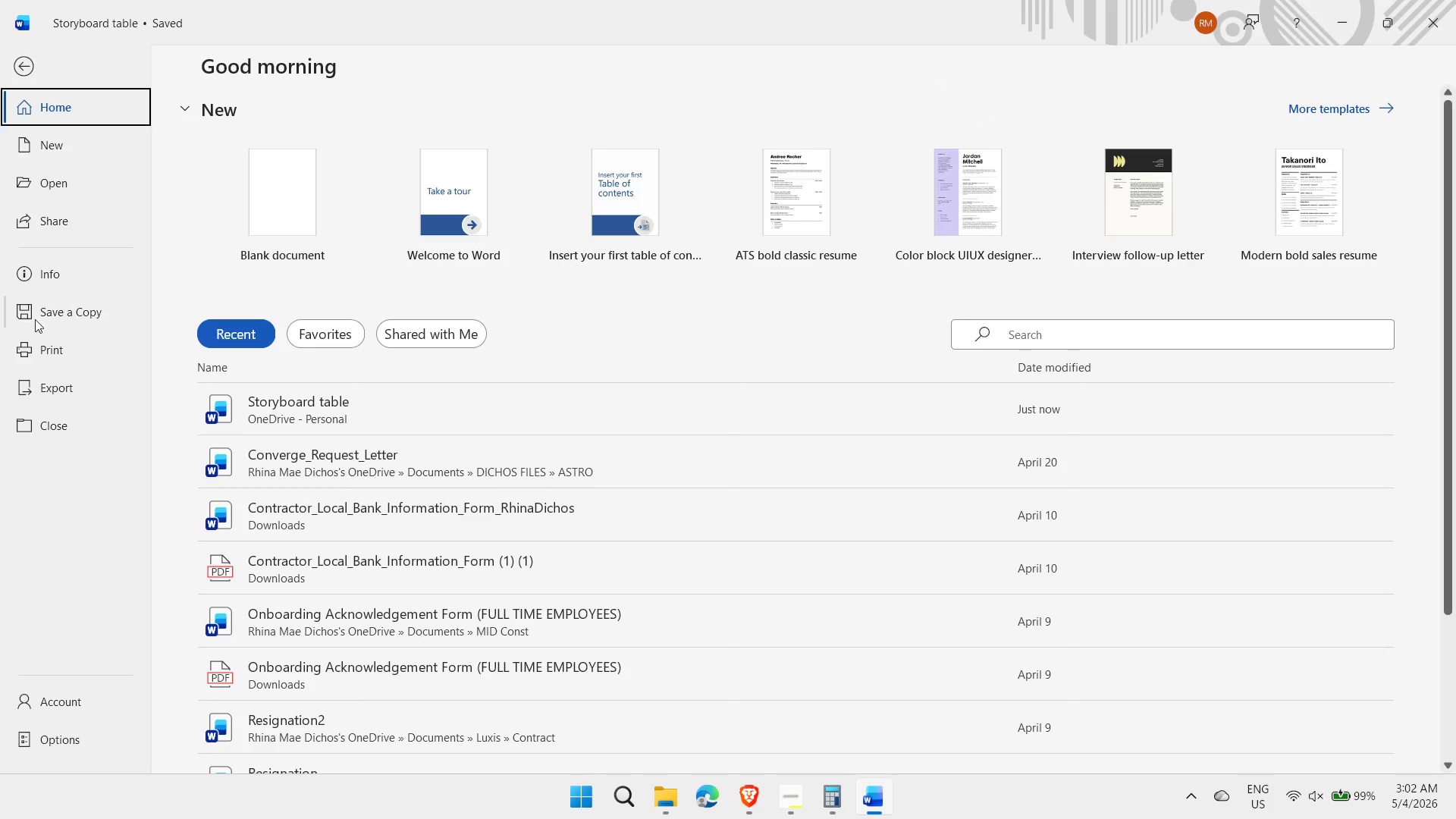 
left_click([47, 312])
 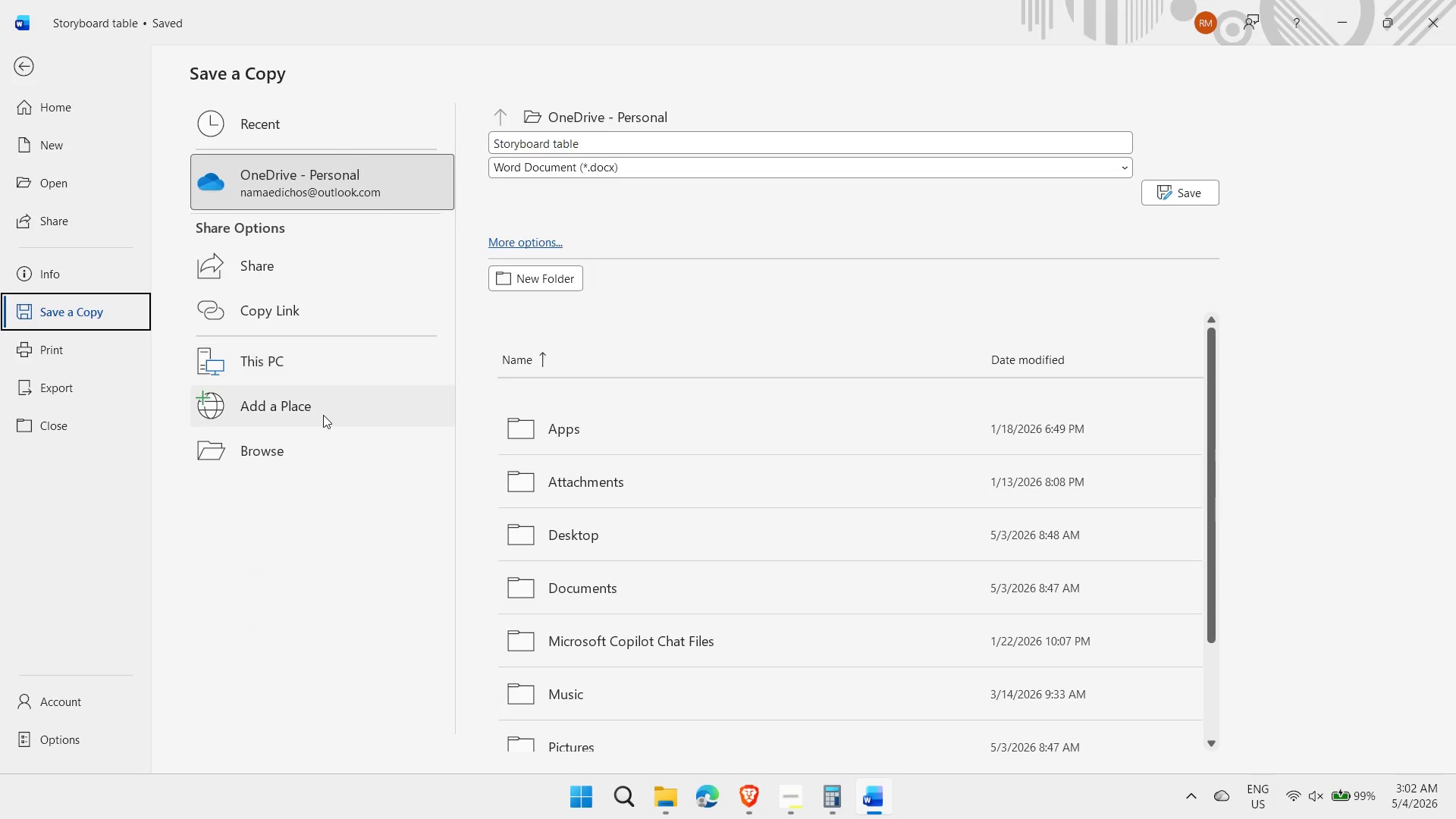 
left_click([285, 441])
 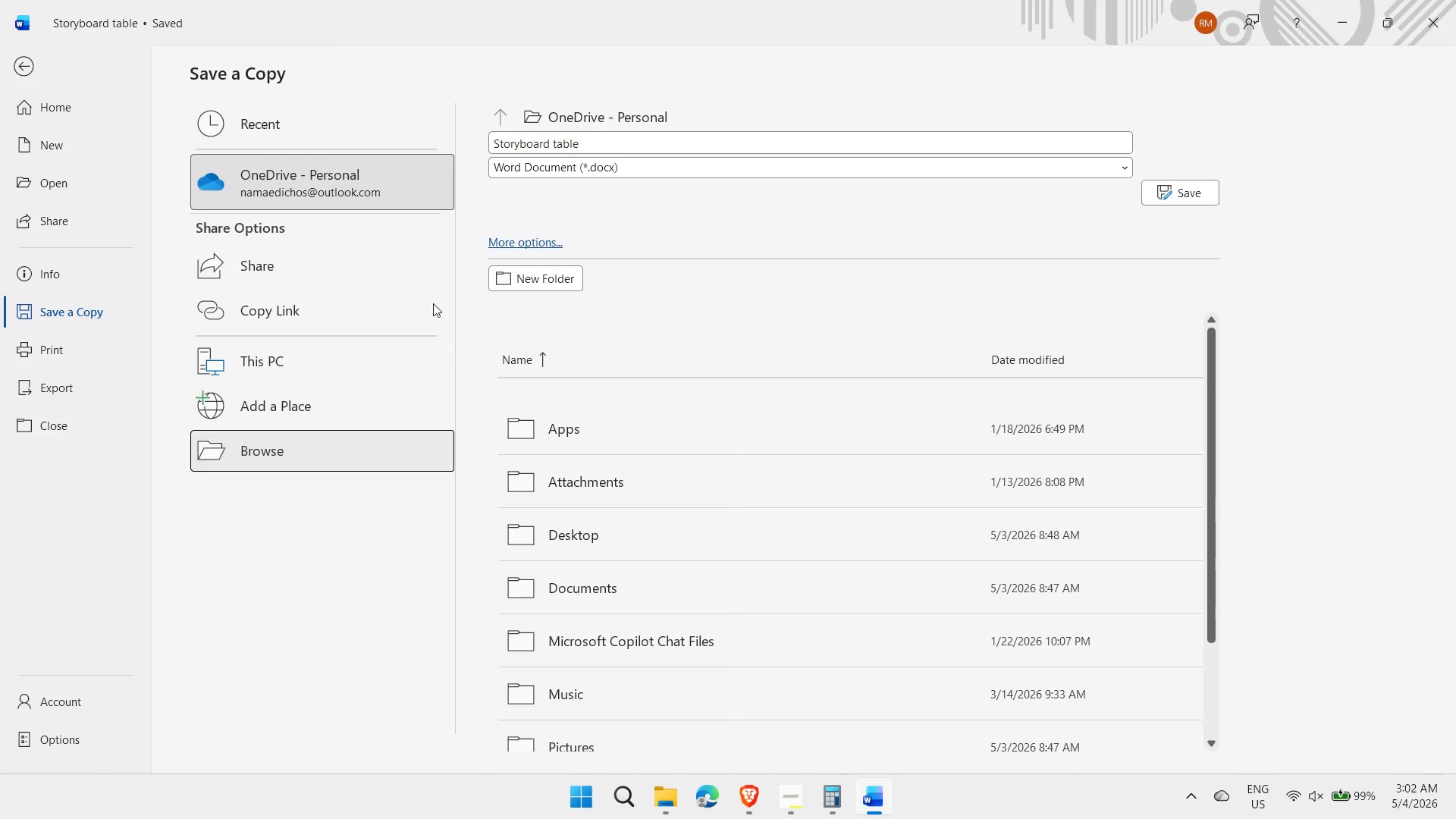 
mouse_move([419, 279])
 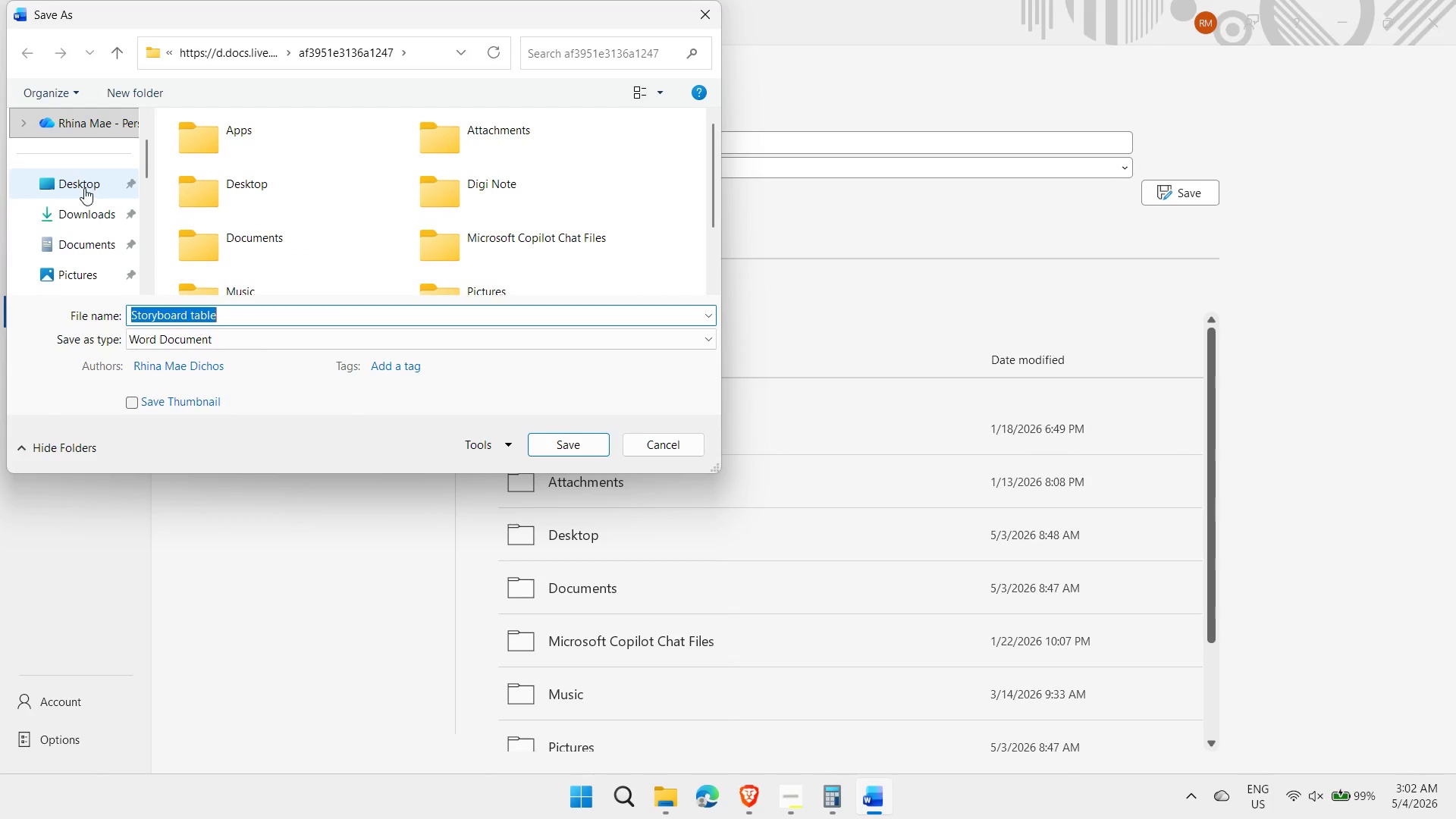 
left_click([78, 193])
 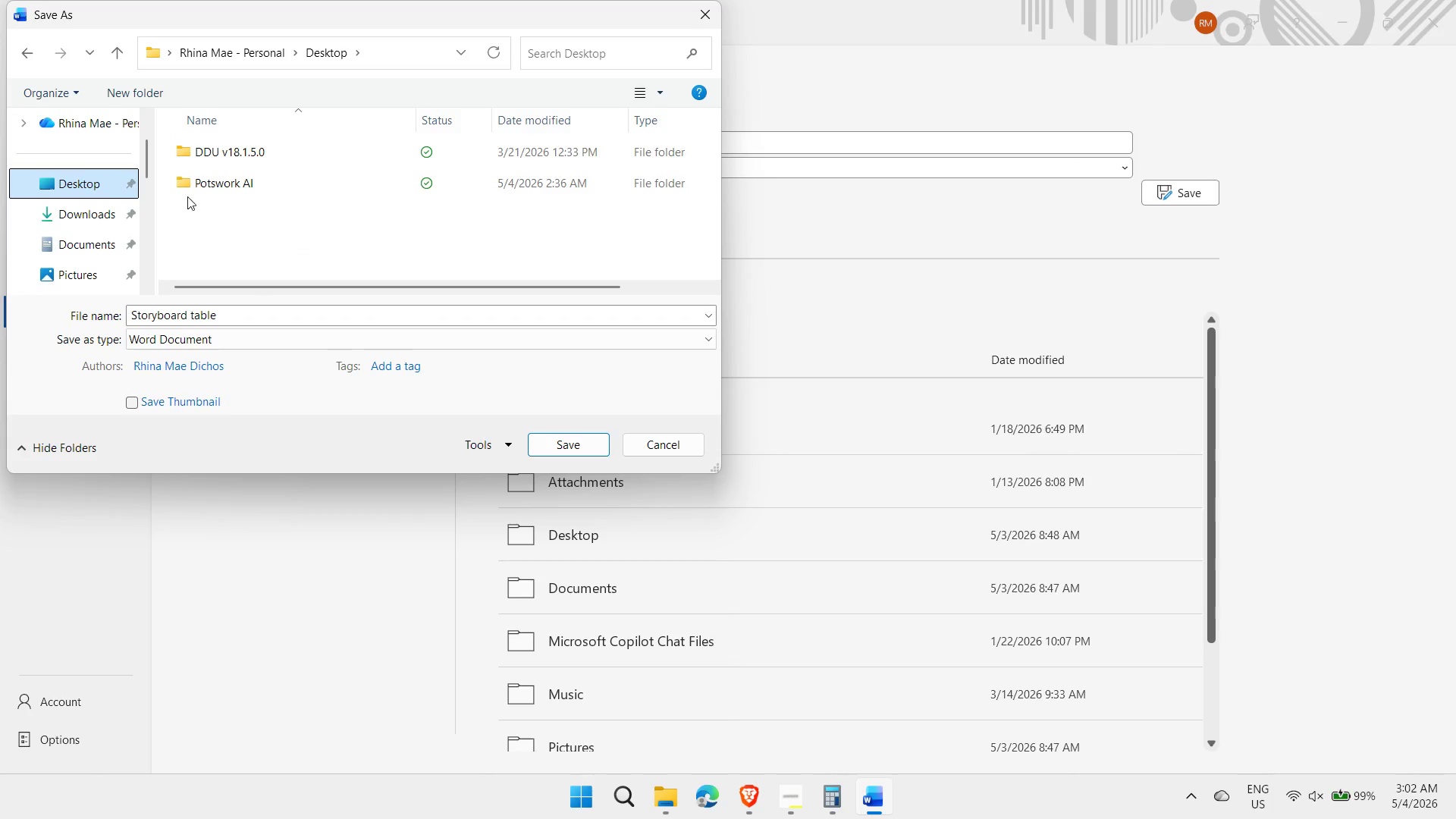 
left_click([220, 187])
 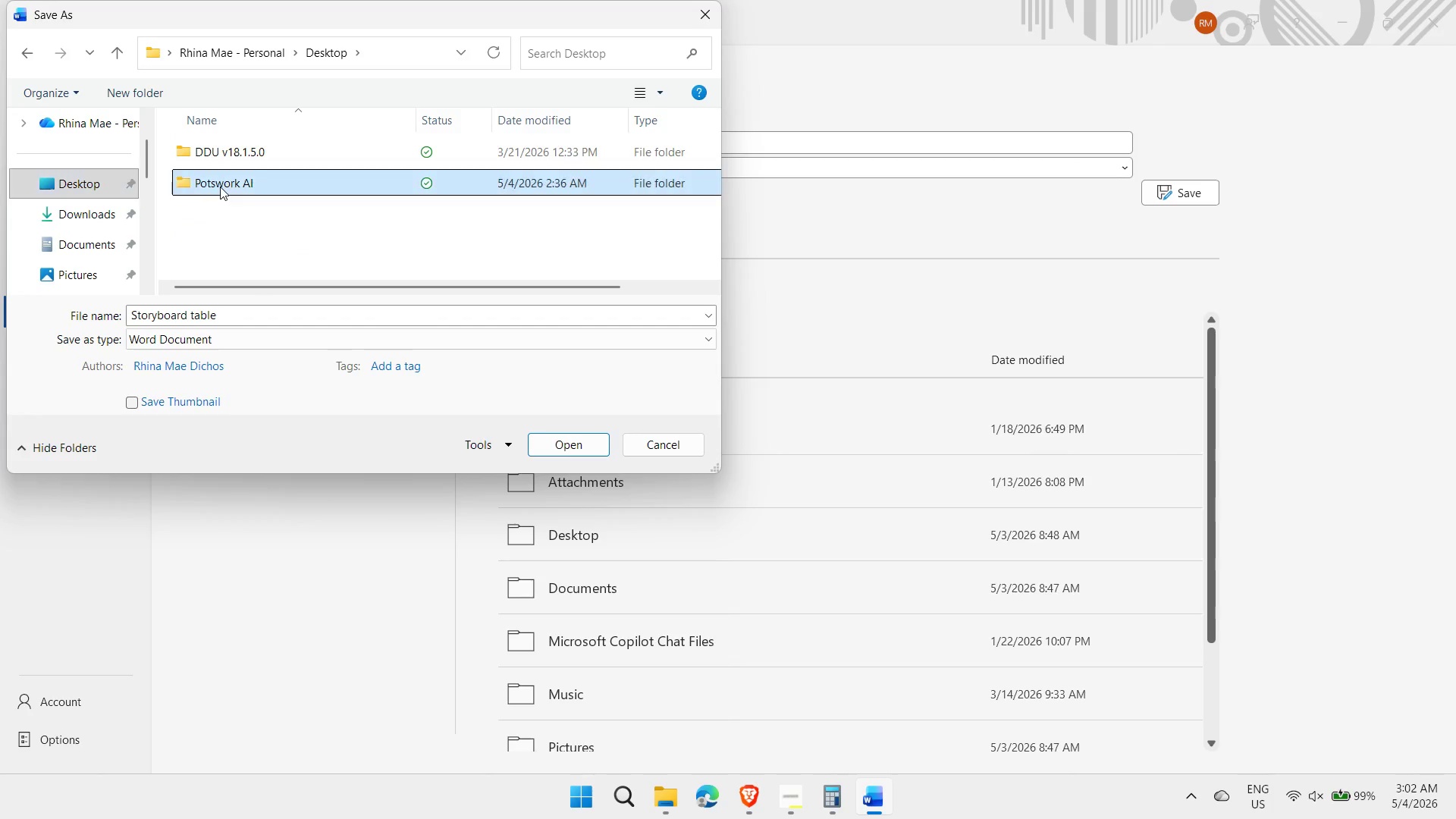 
left_click_drag(start_coordinate=[220, 187], to_coordinate=[553, 439])
 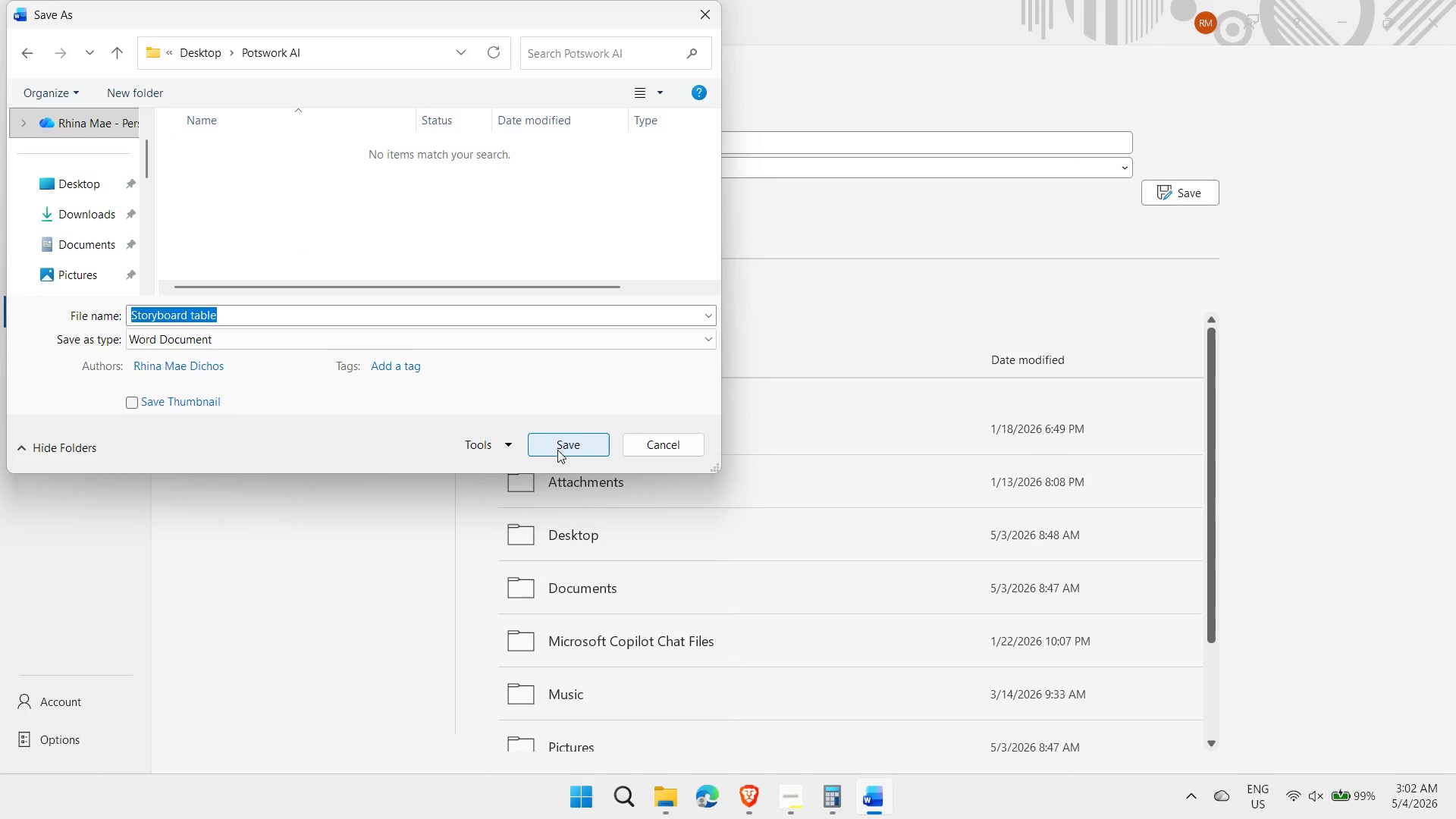 
left_click([553, 439])
 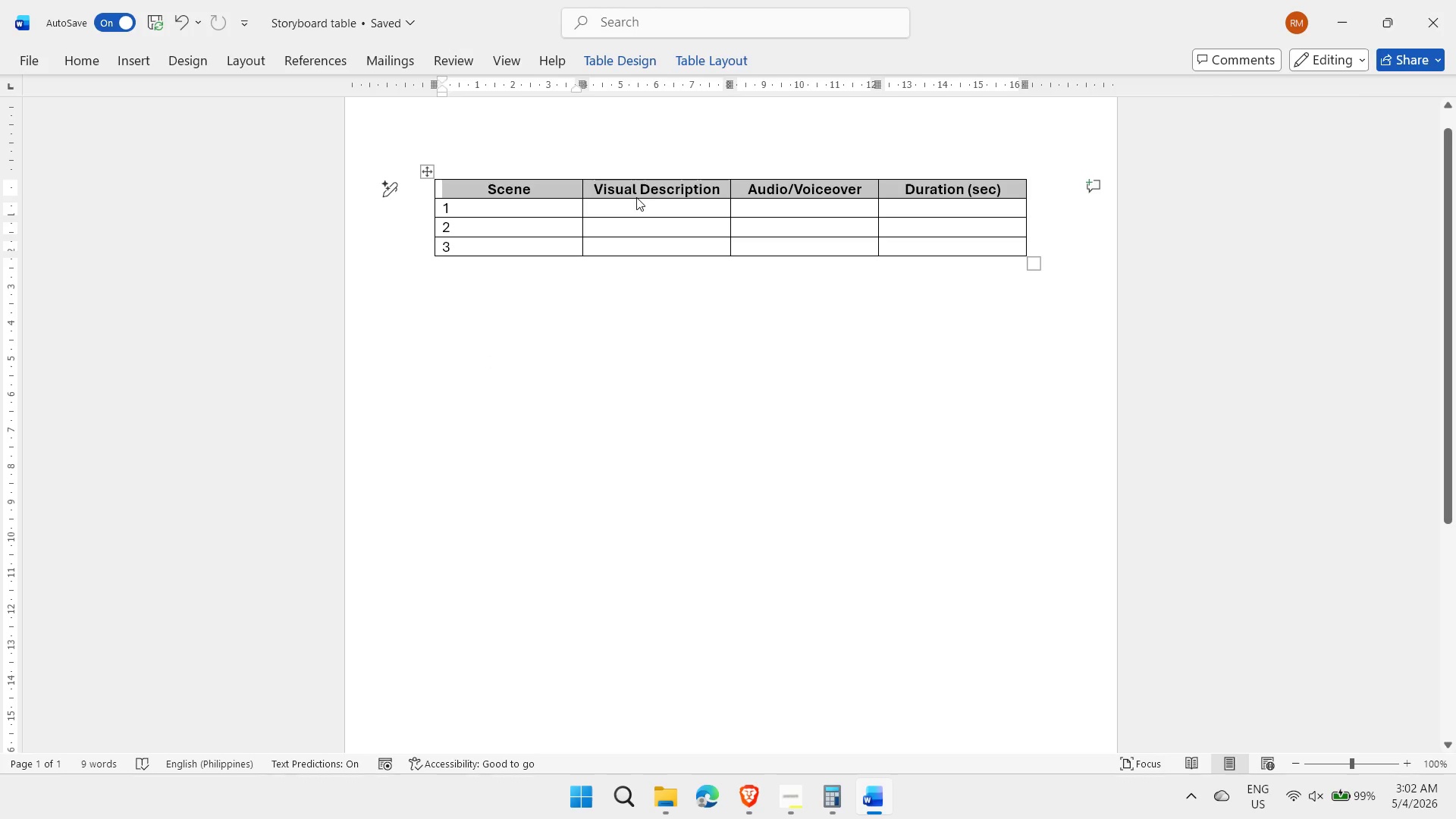 
wait(5.59)
 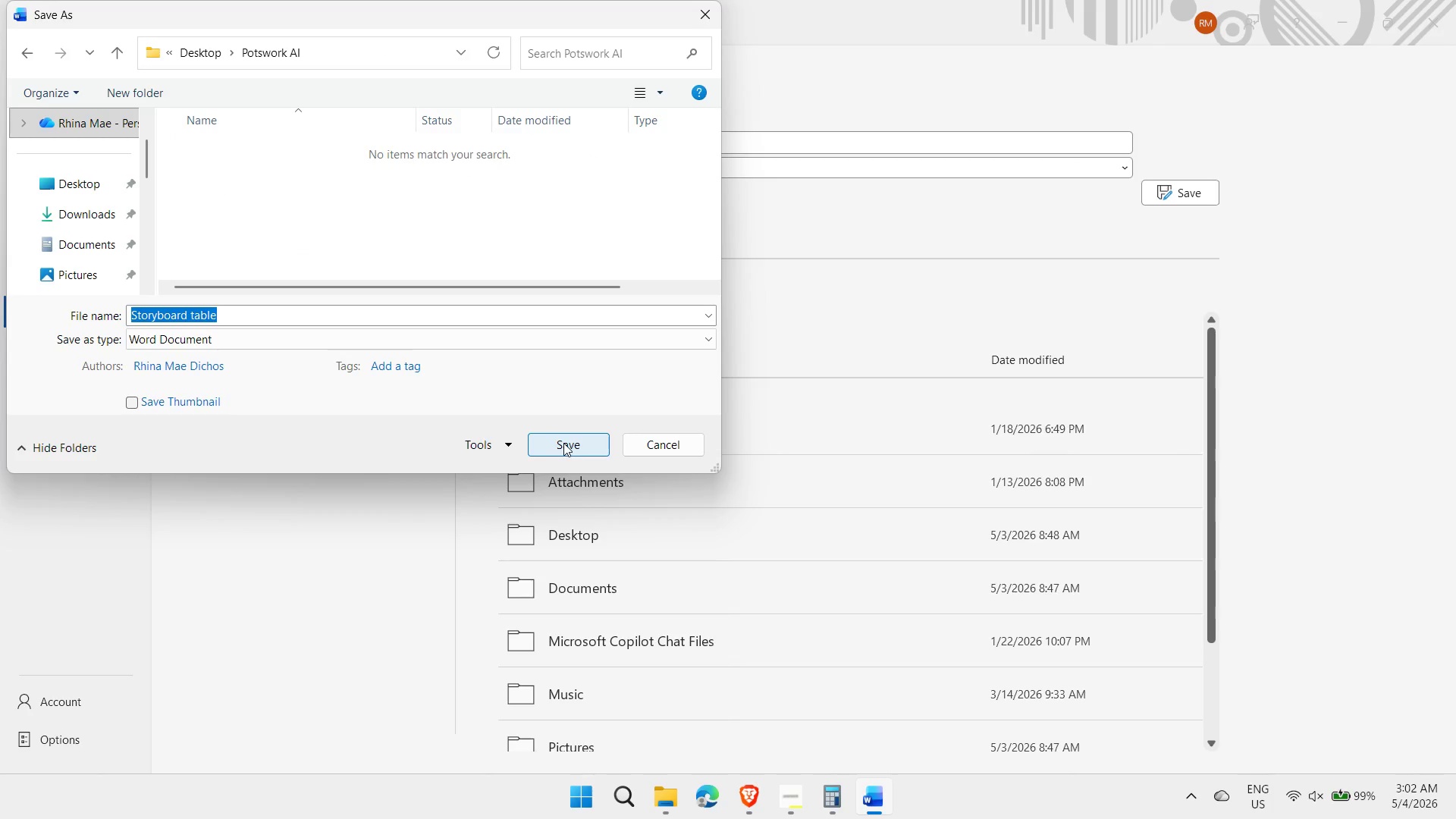 
left_click([739, 804])
 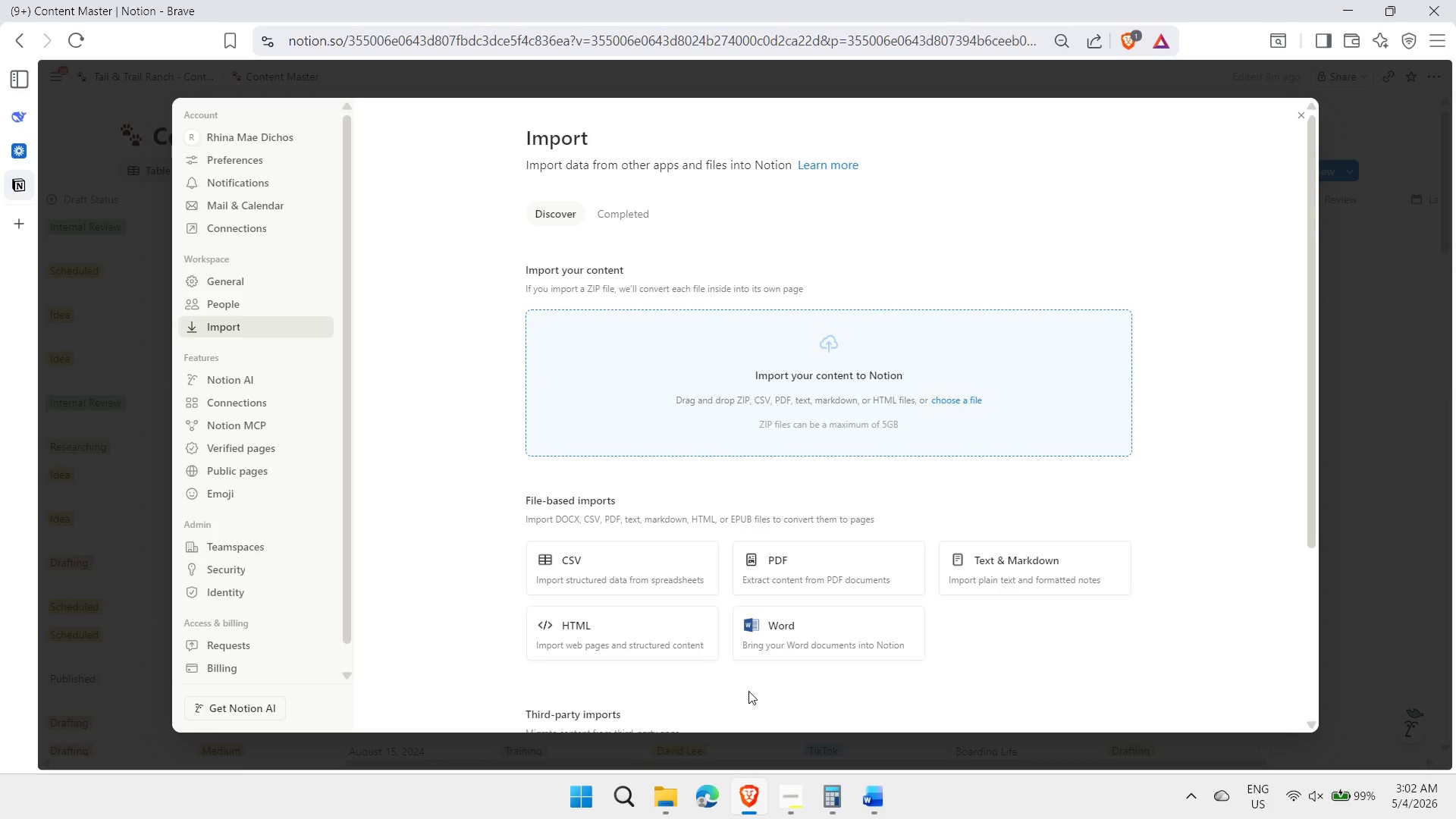 
left_click([663, 797])
 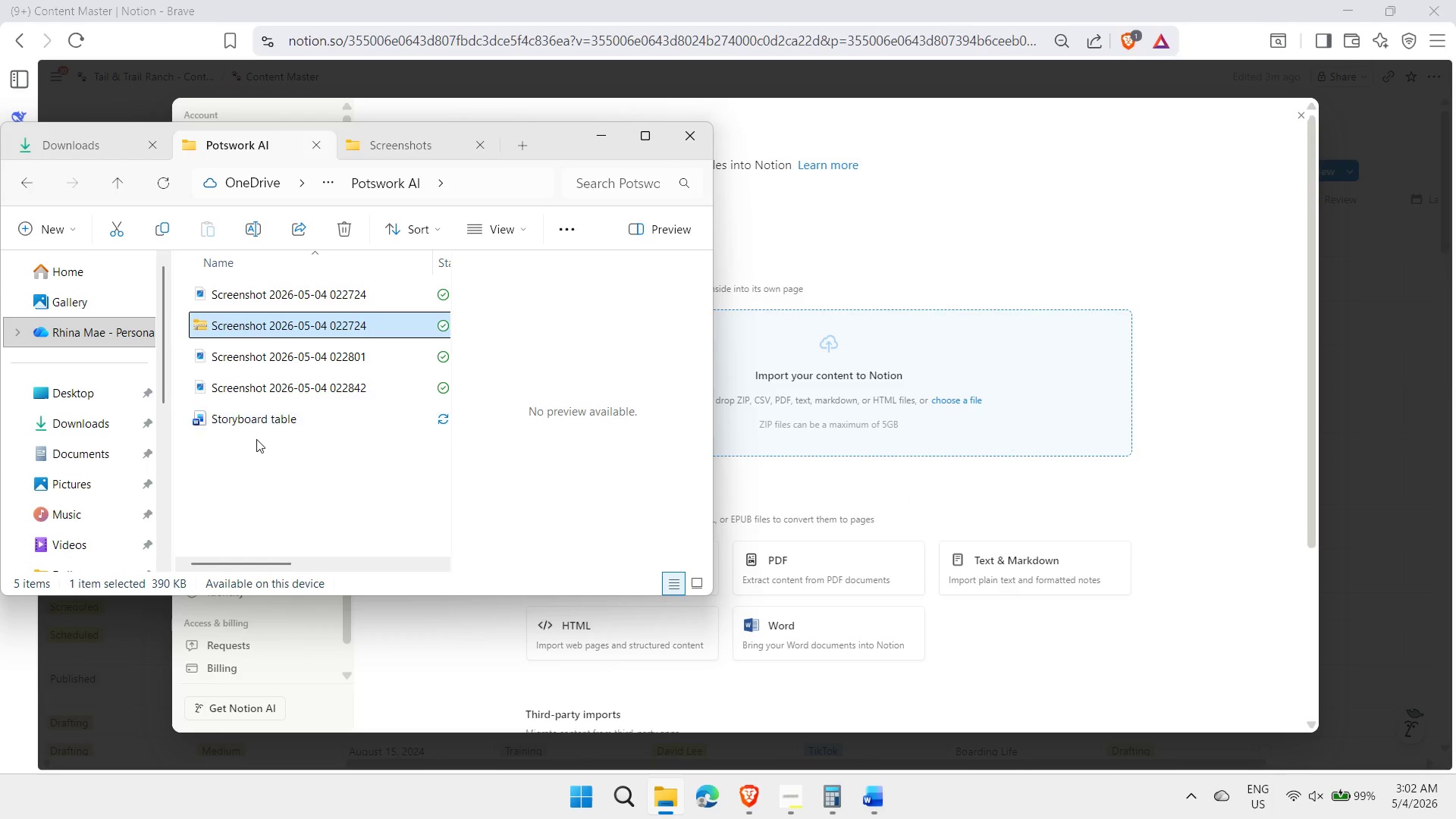 
left_click([256, 420])
 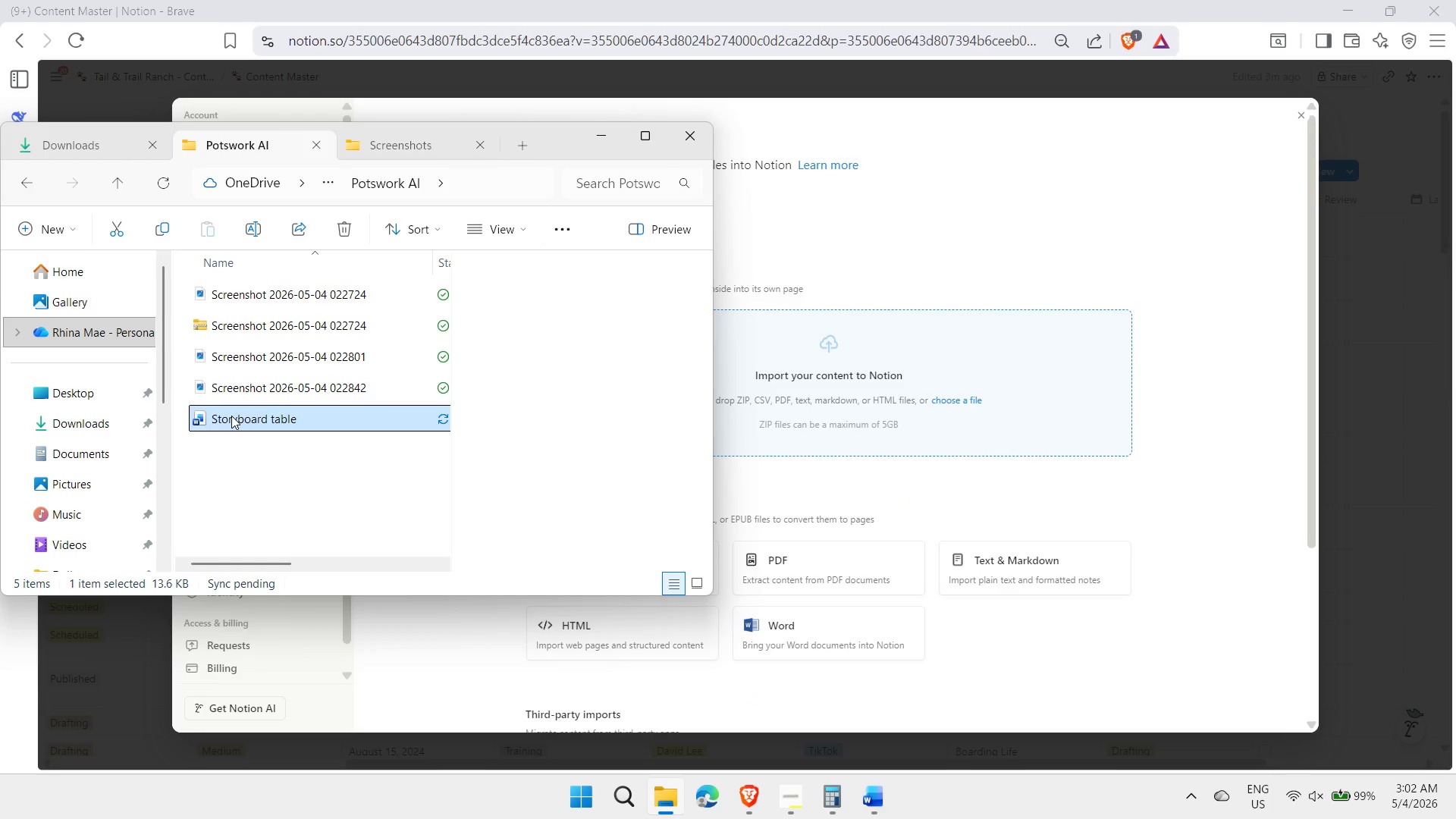 
left_click_drag(start_coordinate=[231, 416], to_coordinate=[849, 401])
 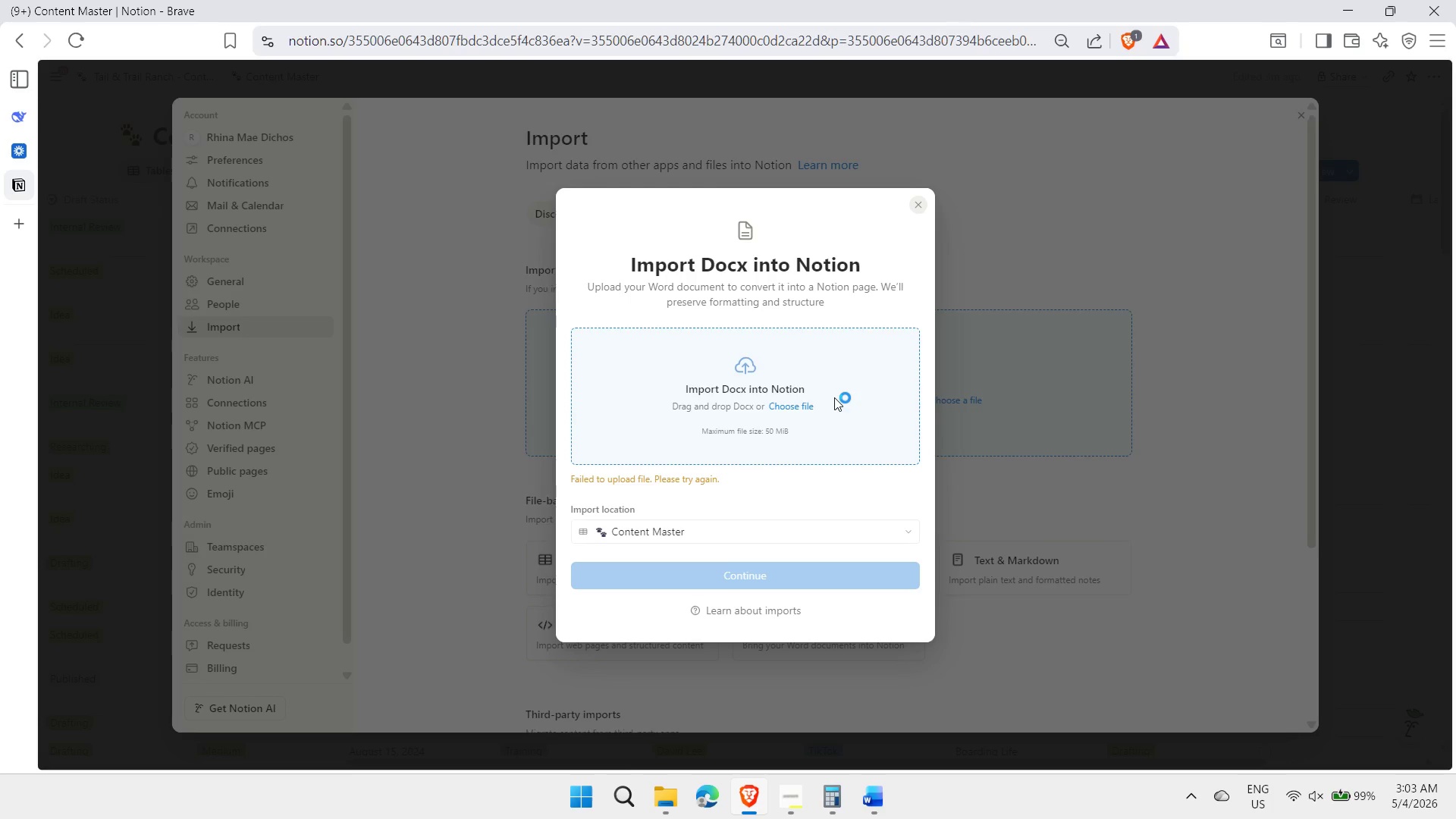 
wait(12.95)
 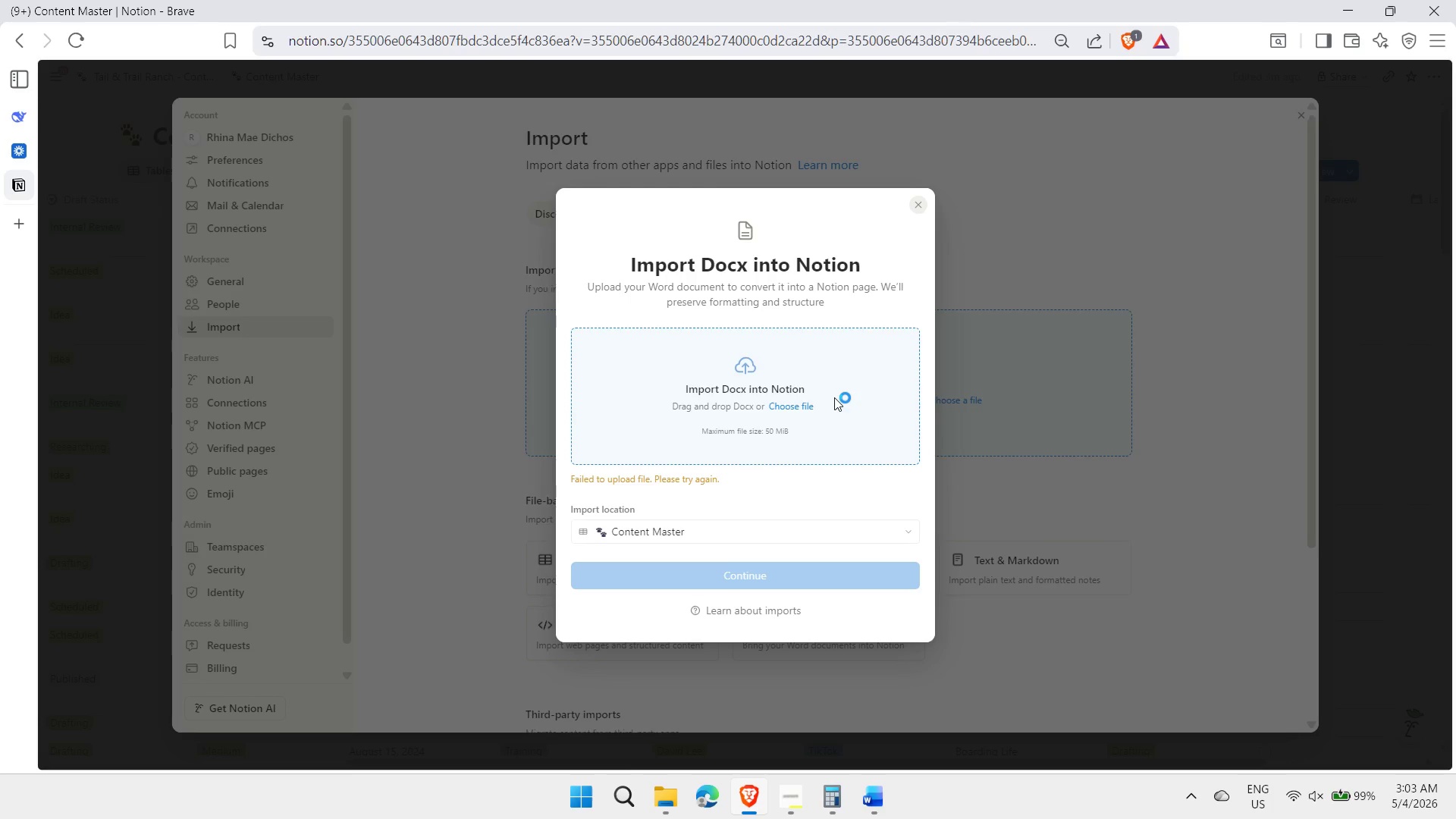 
left_click([664, 802])
 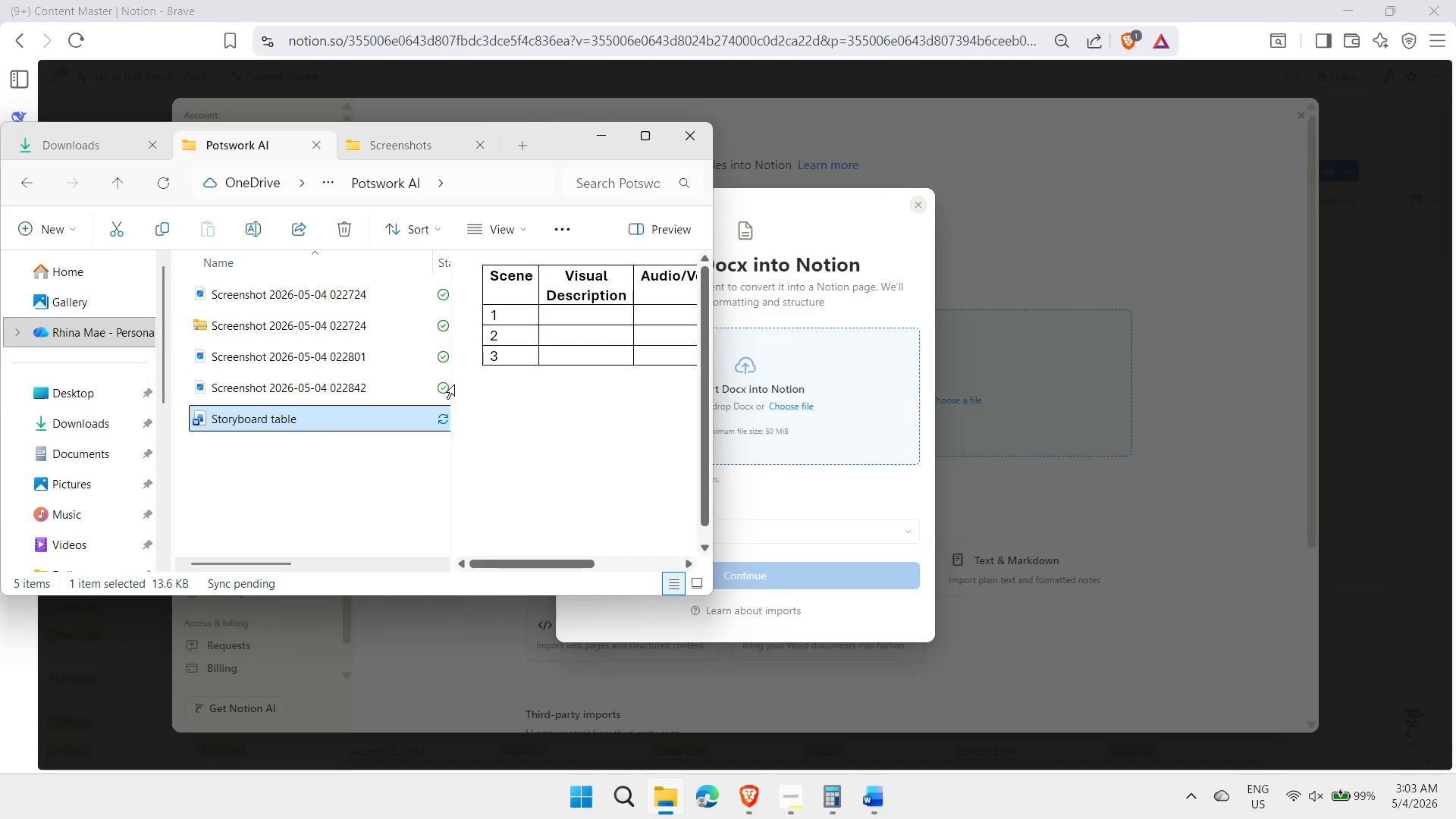 
left_click_drag(start_coordinate=[452, 383], to_coordinate=[619, 396])
 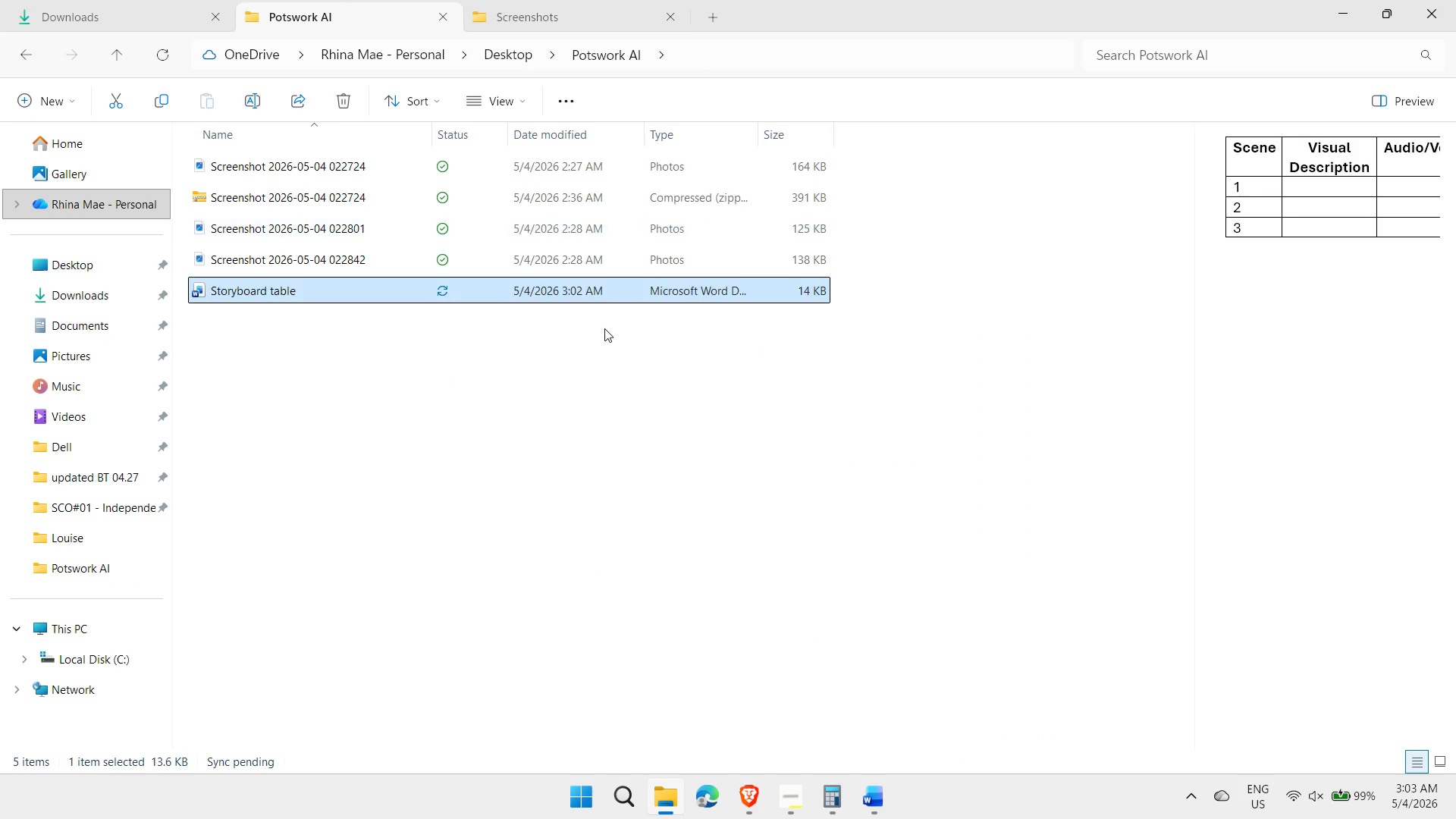 
left_click([703, 369])
 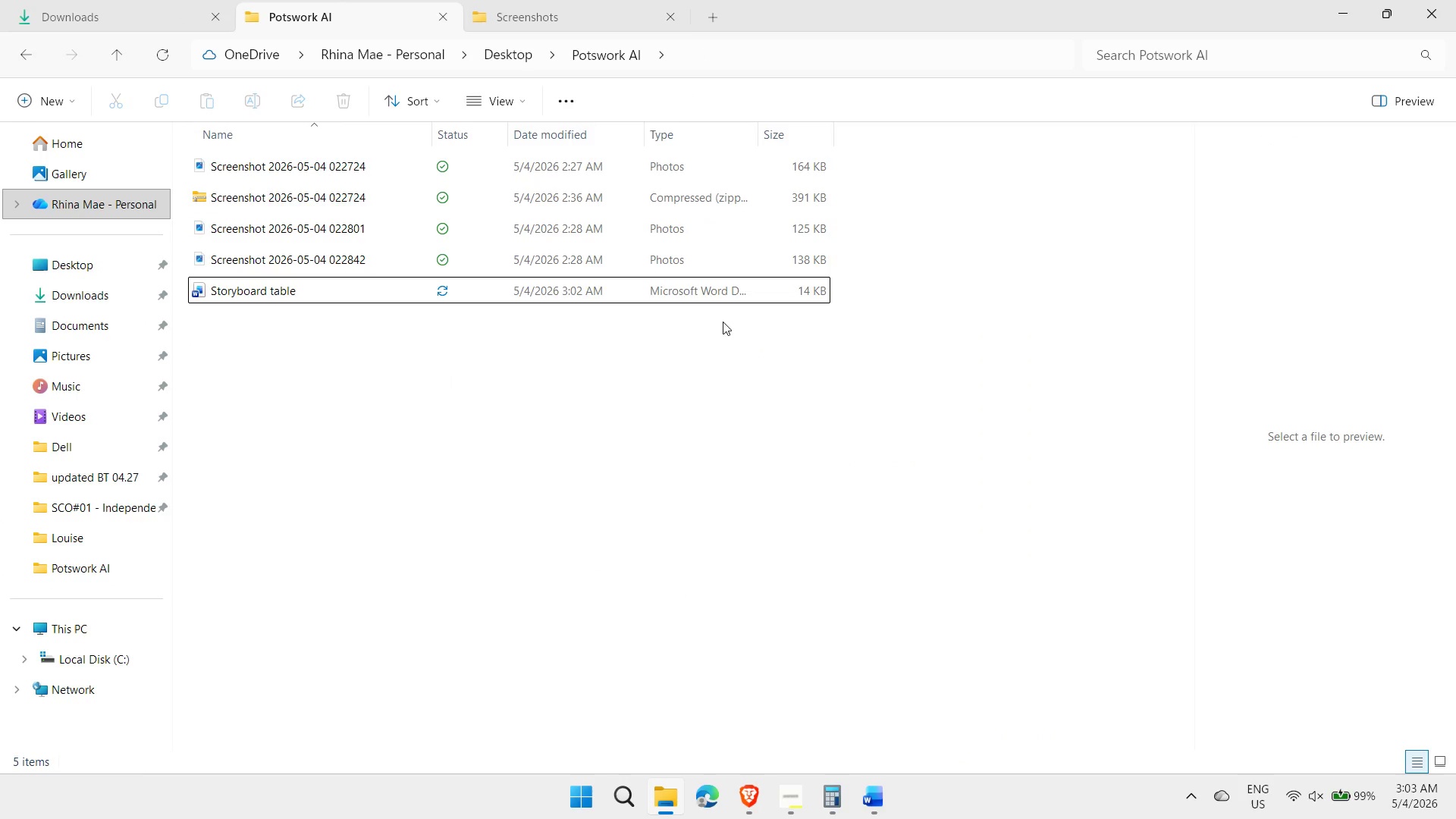 
mouse_move([736, 326])
 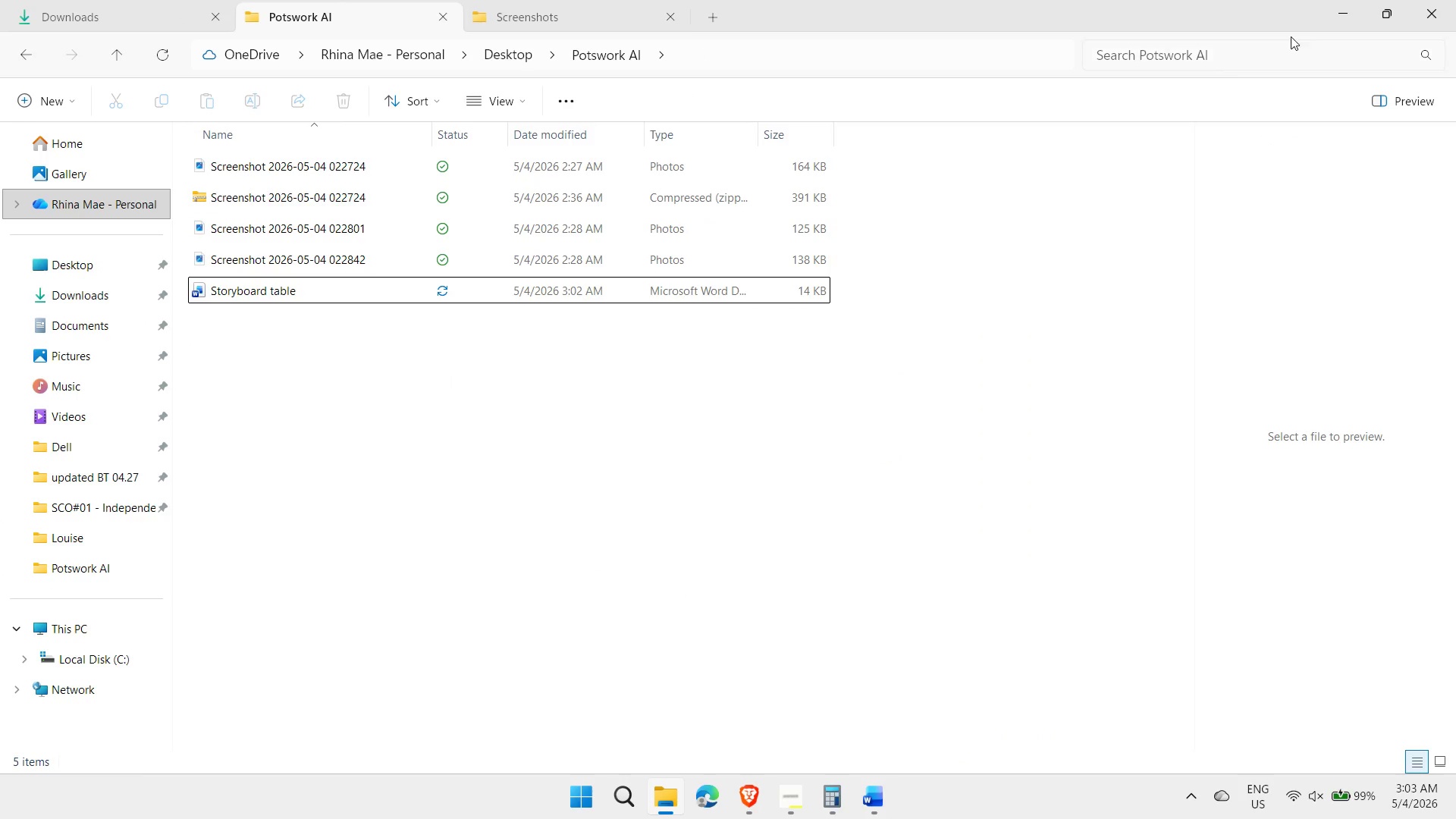 
left_click([1340, 18])
 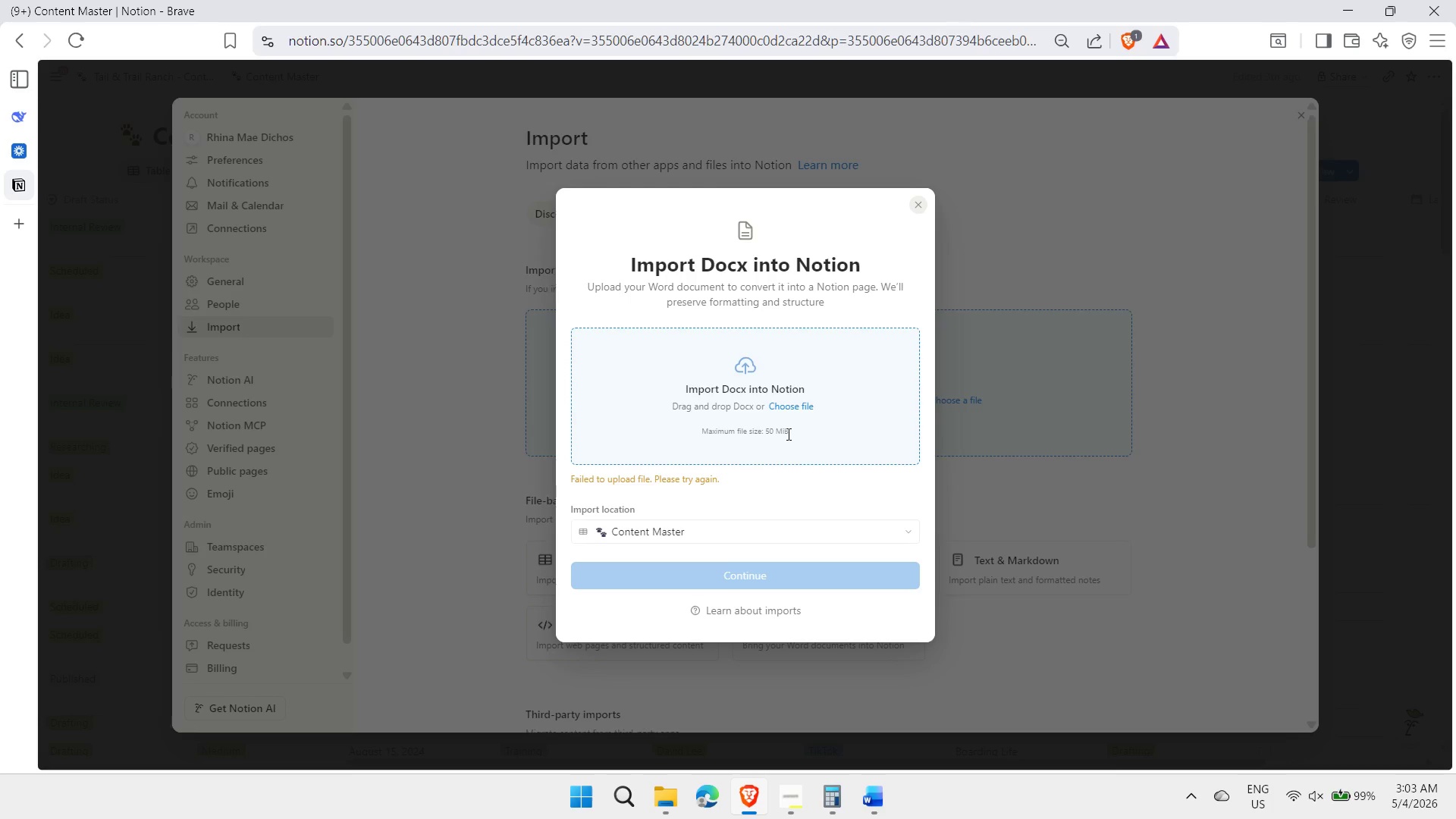 
left_click([802, 403])
 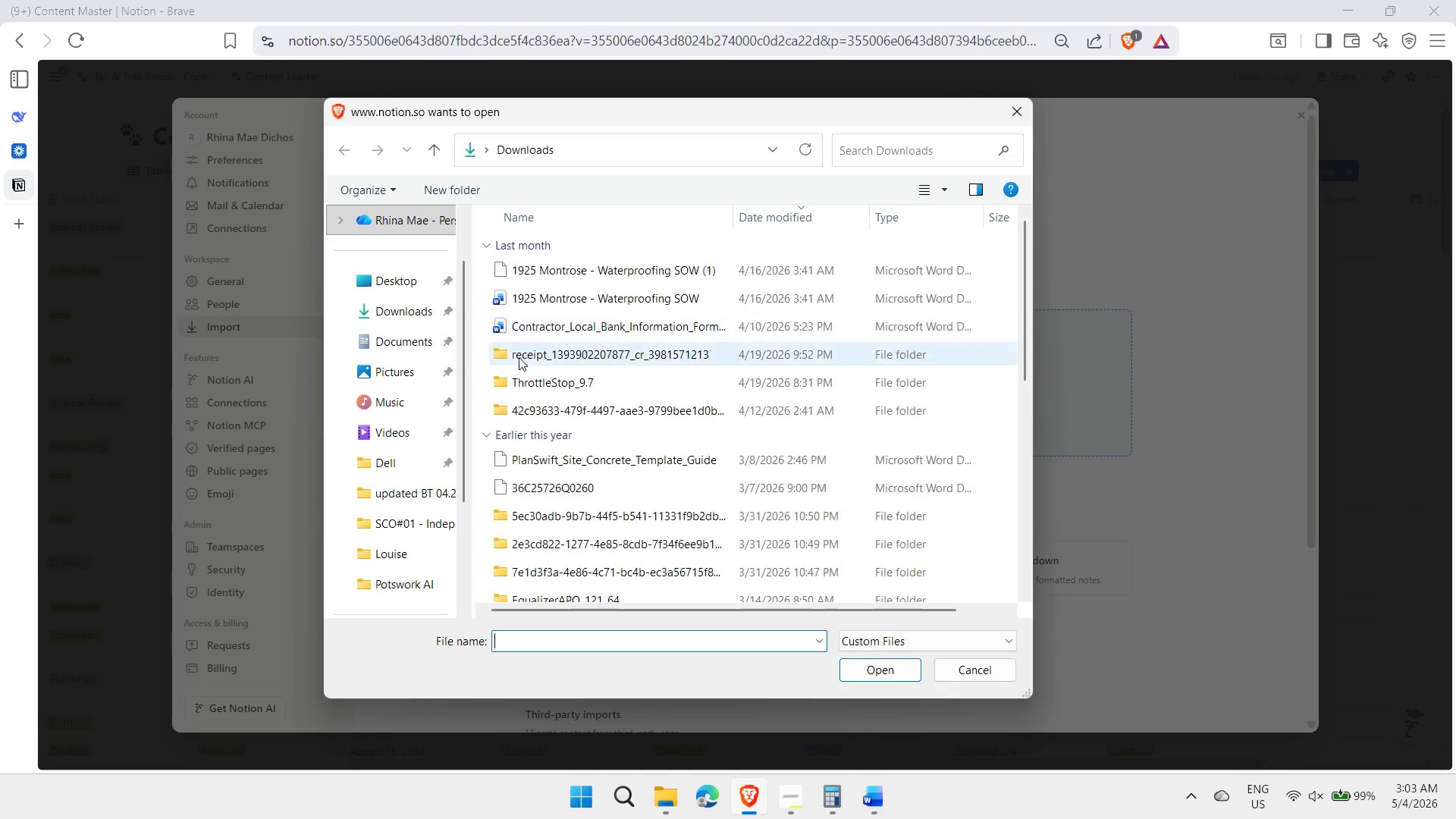 
wait(5.23)
 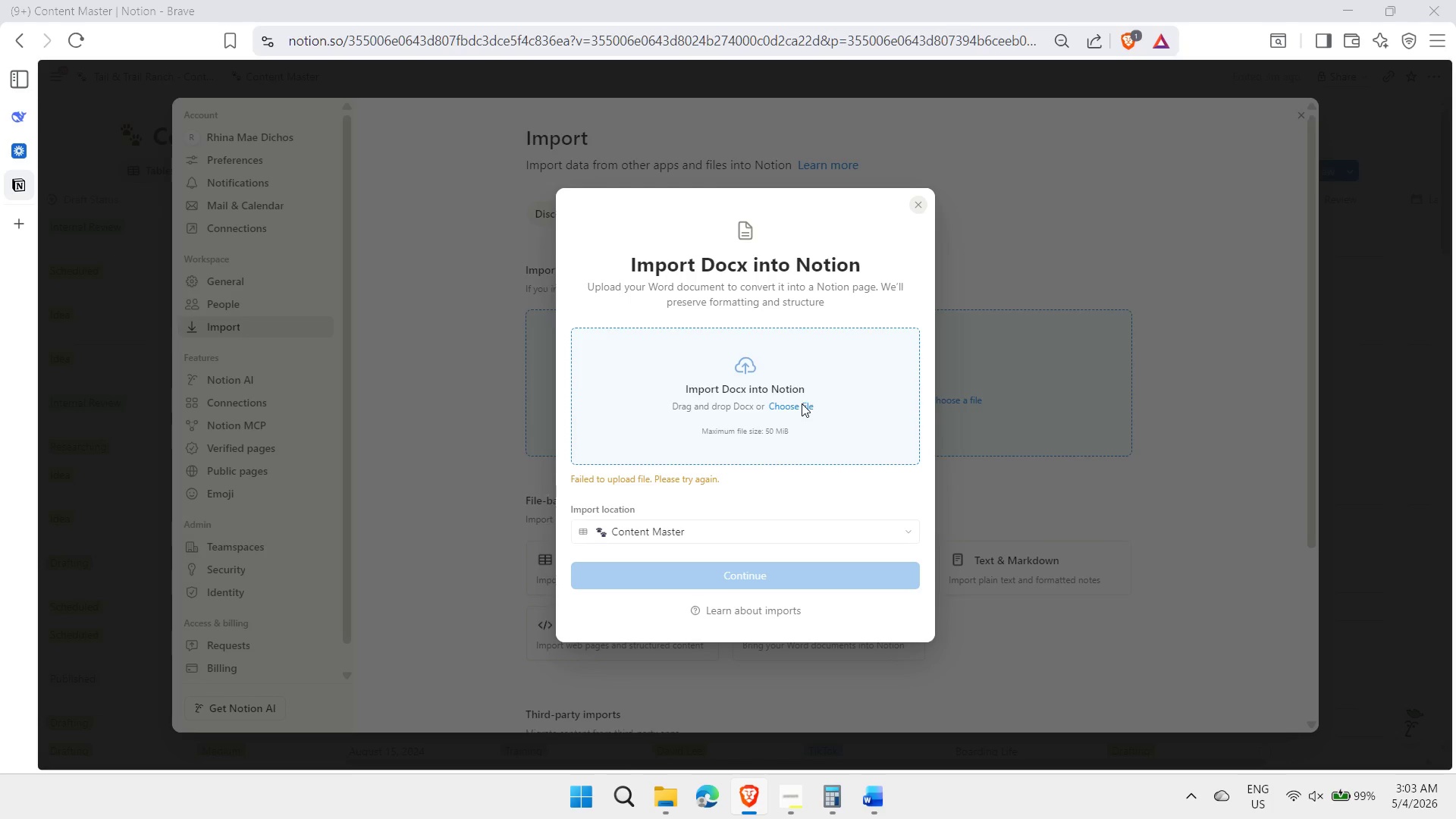 
left_click([396, 278])
 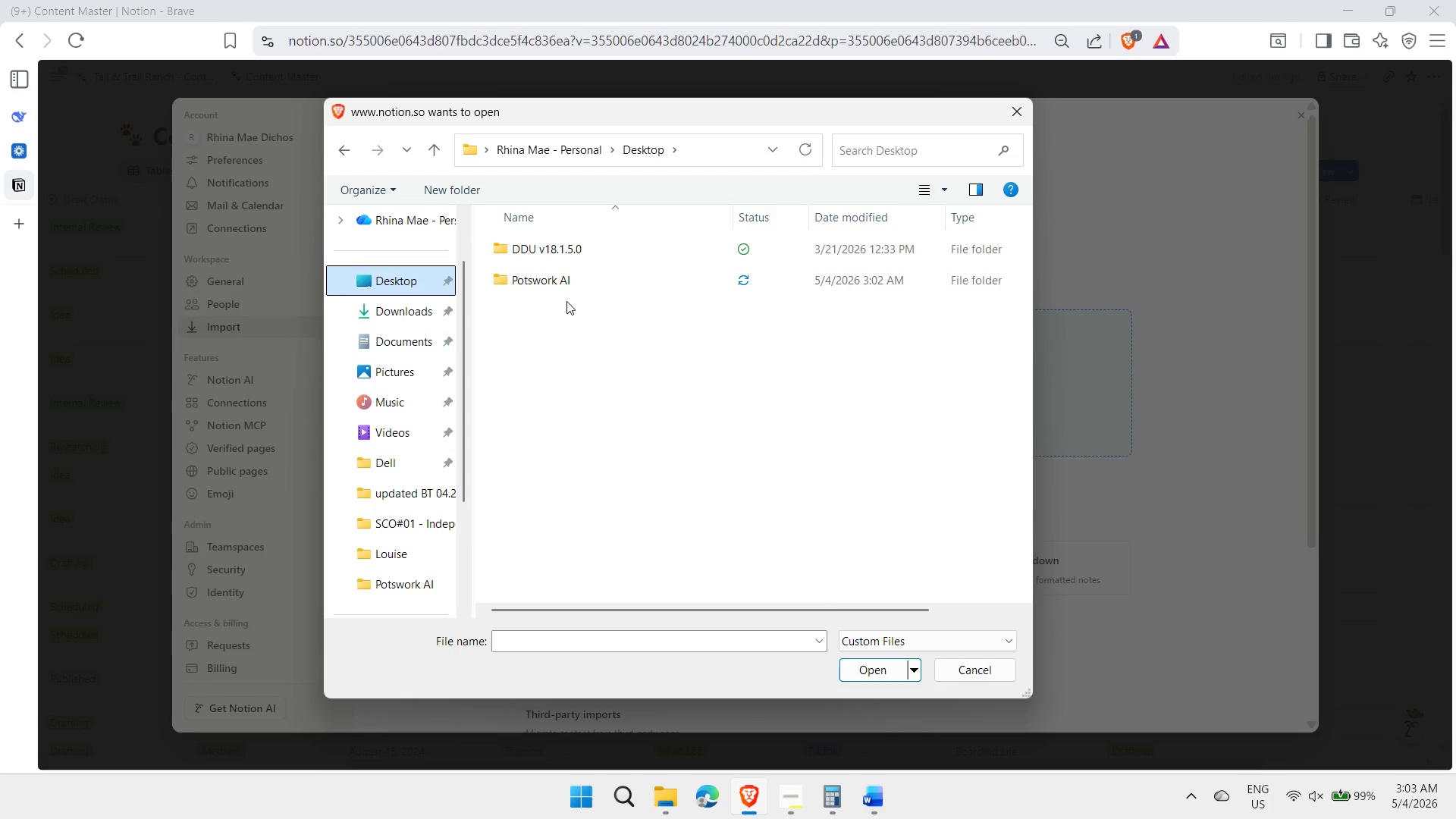 
double_click([566, 279])
 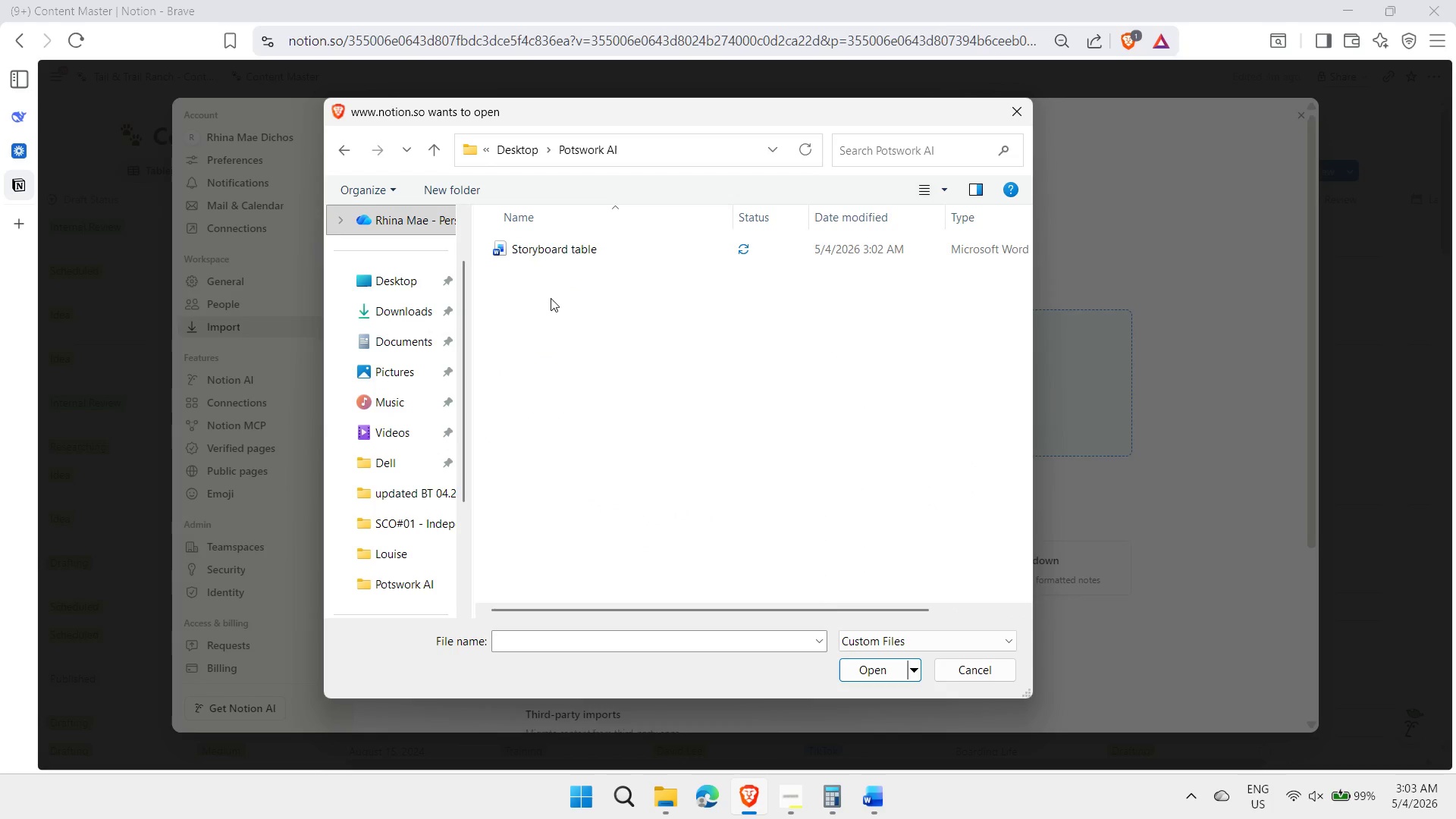 
left_click([573, 249])
 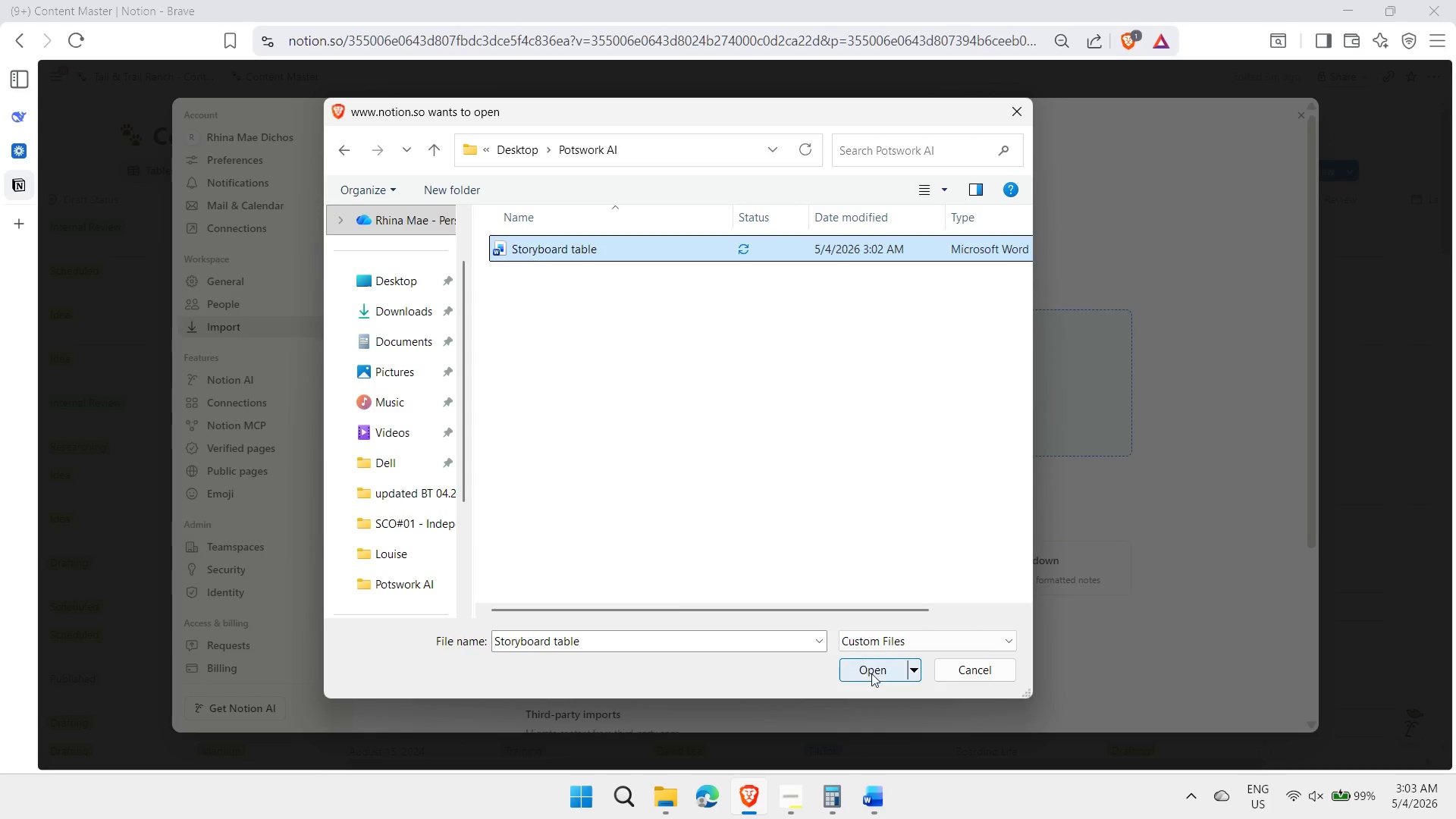 
left_click([876, 675])
 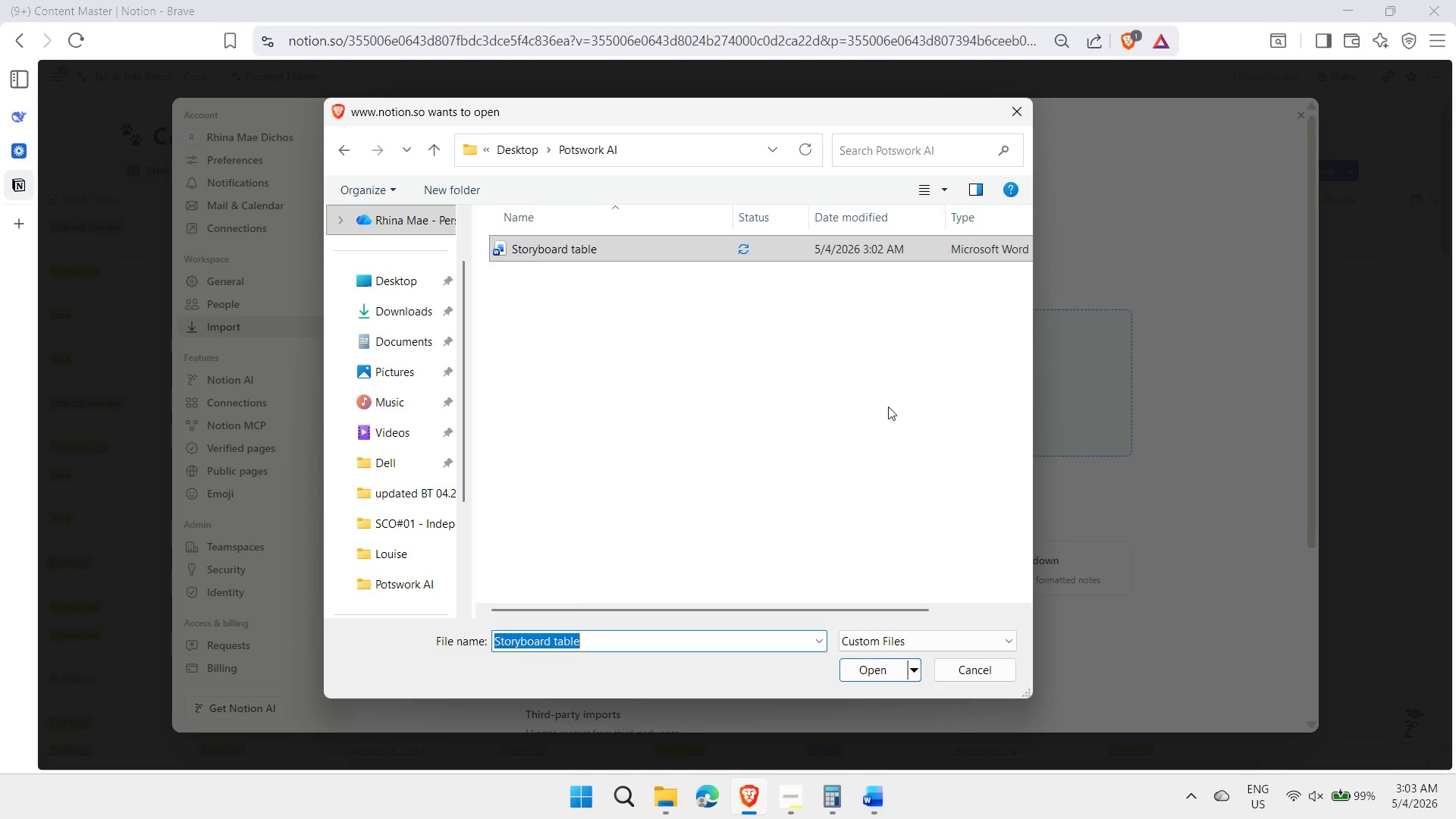 
left_click([866, 800])
 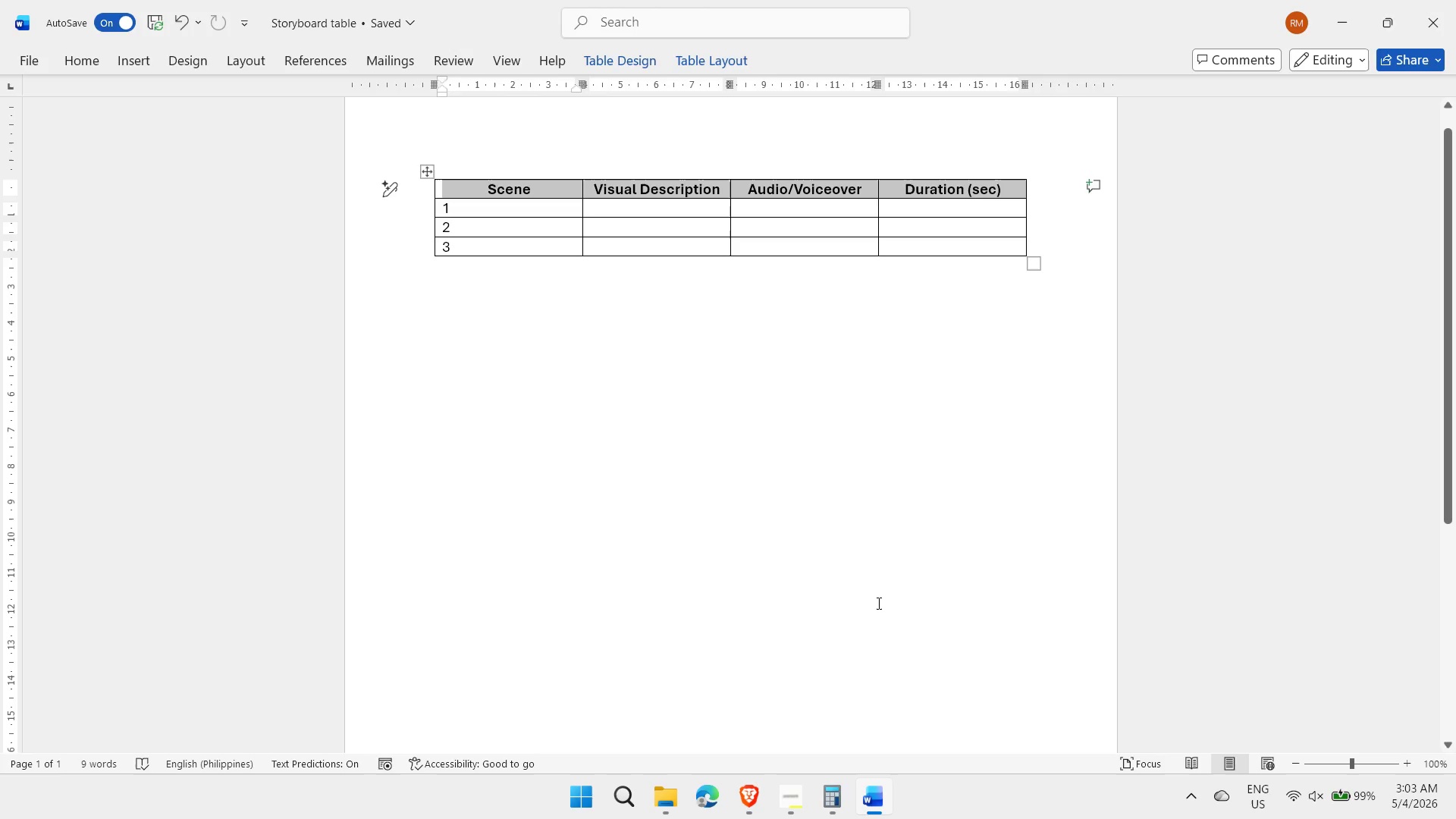 
left_click([893, 541])
 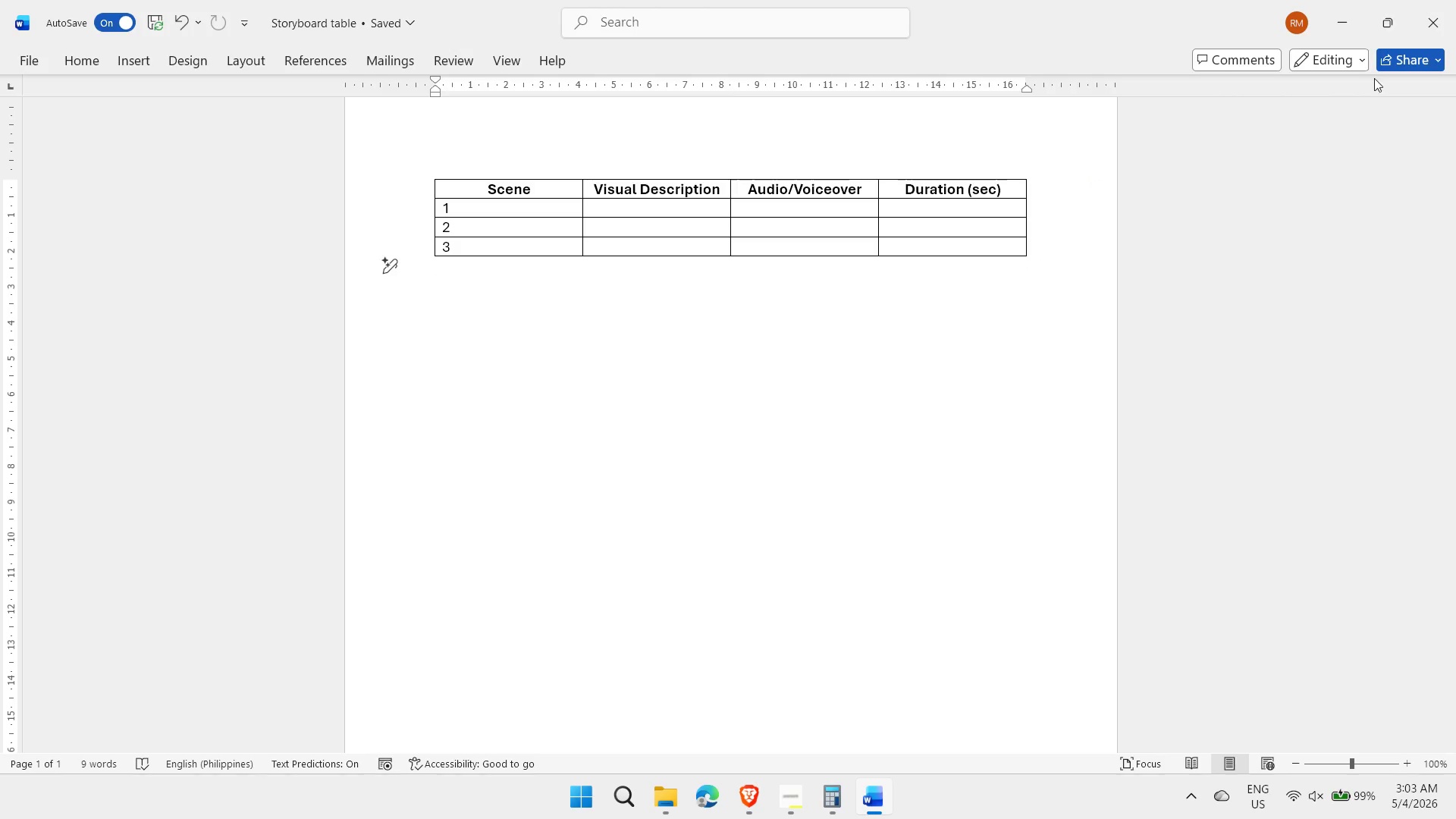 
left_click([1442, 23])
 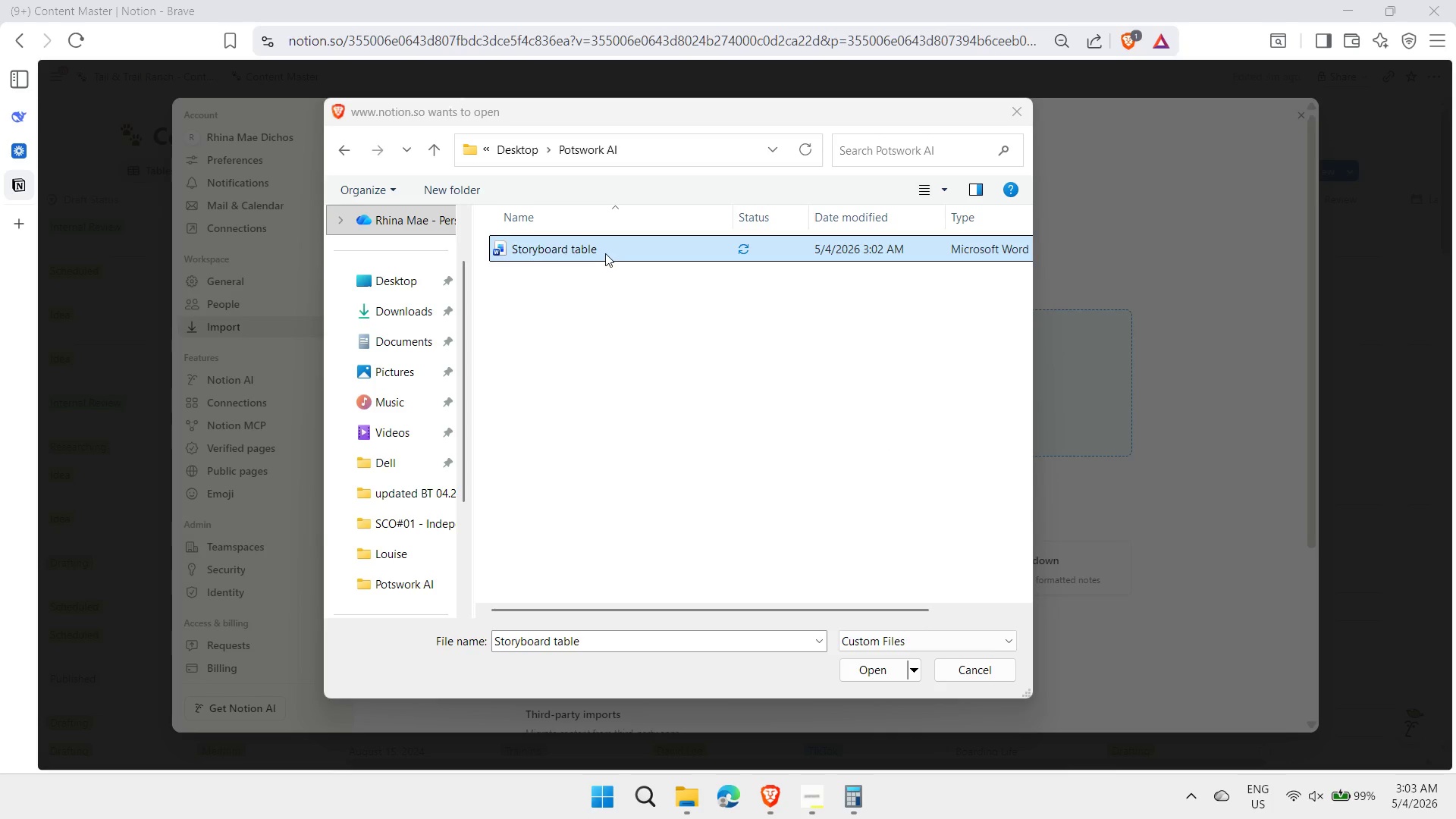 
left_click([603, 246])
 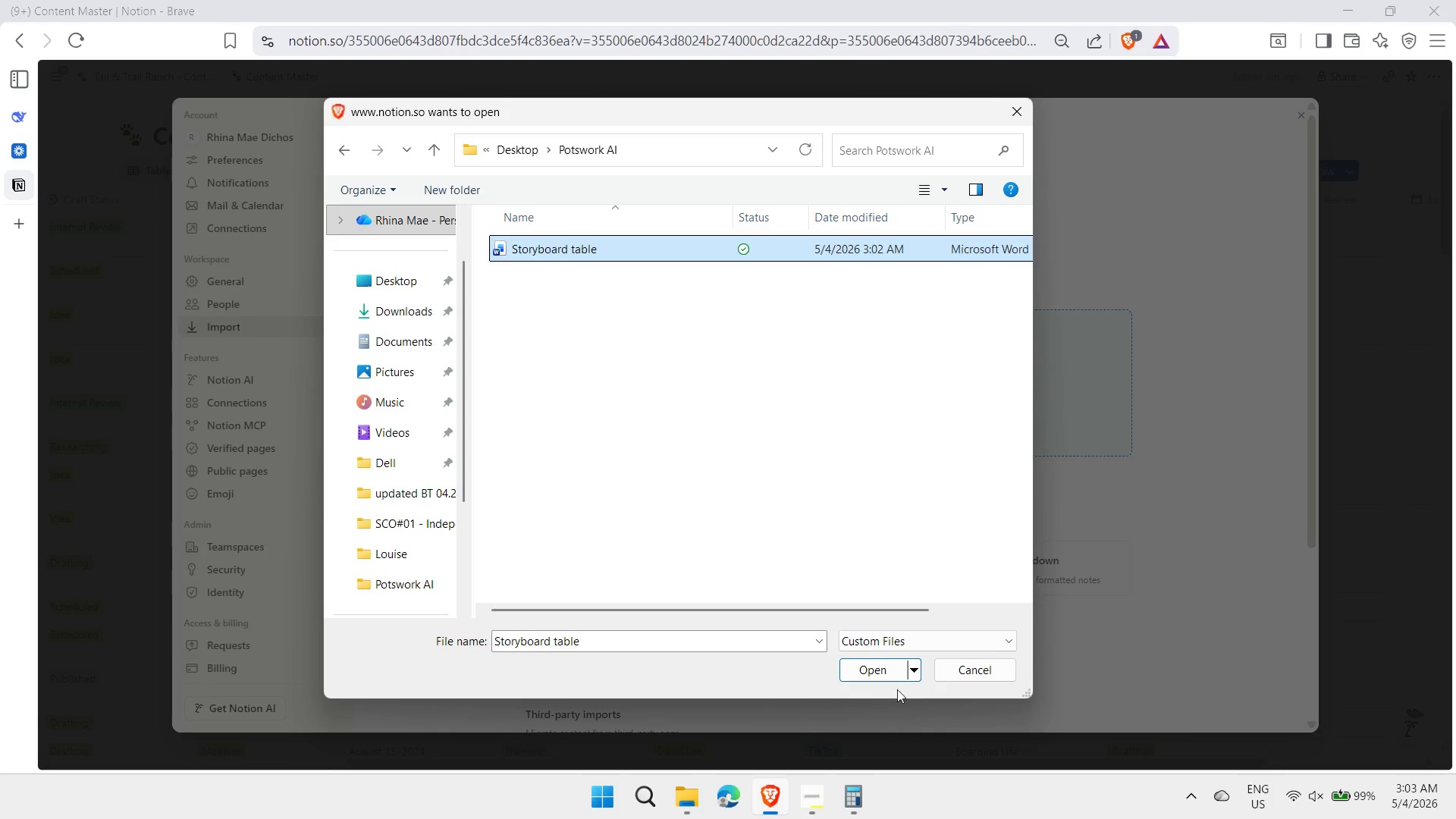 
left_click([885, 670])
 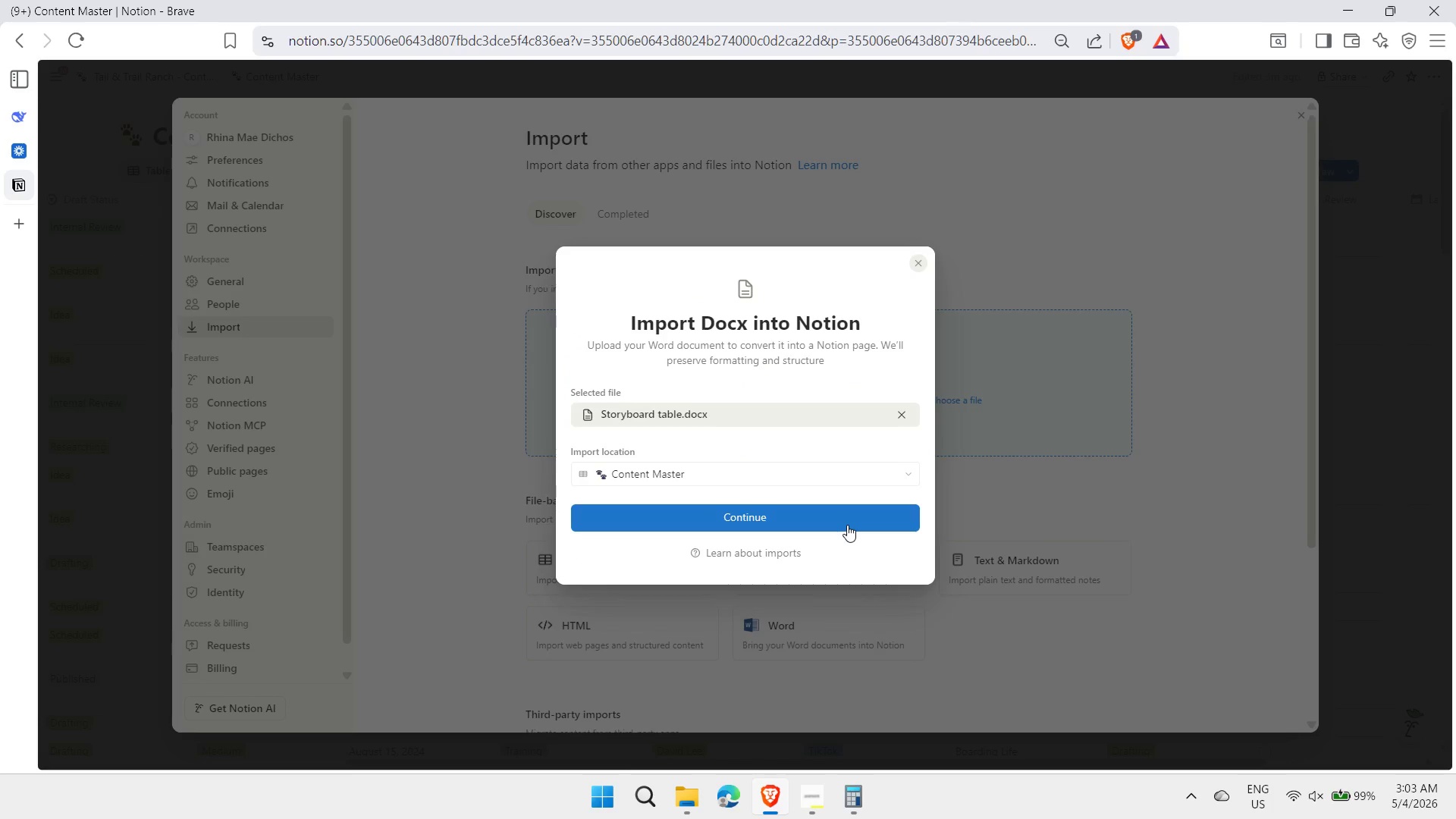 
left_click([809, 520])
 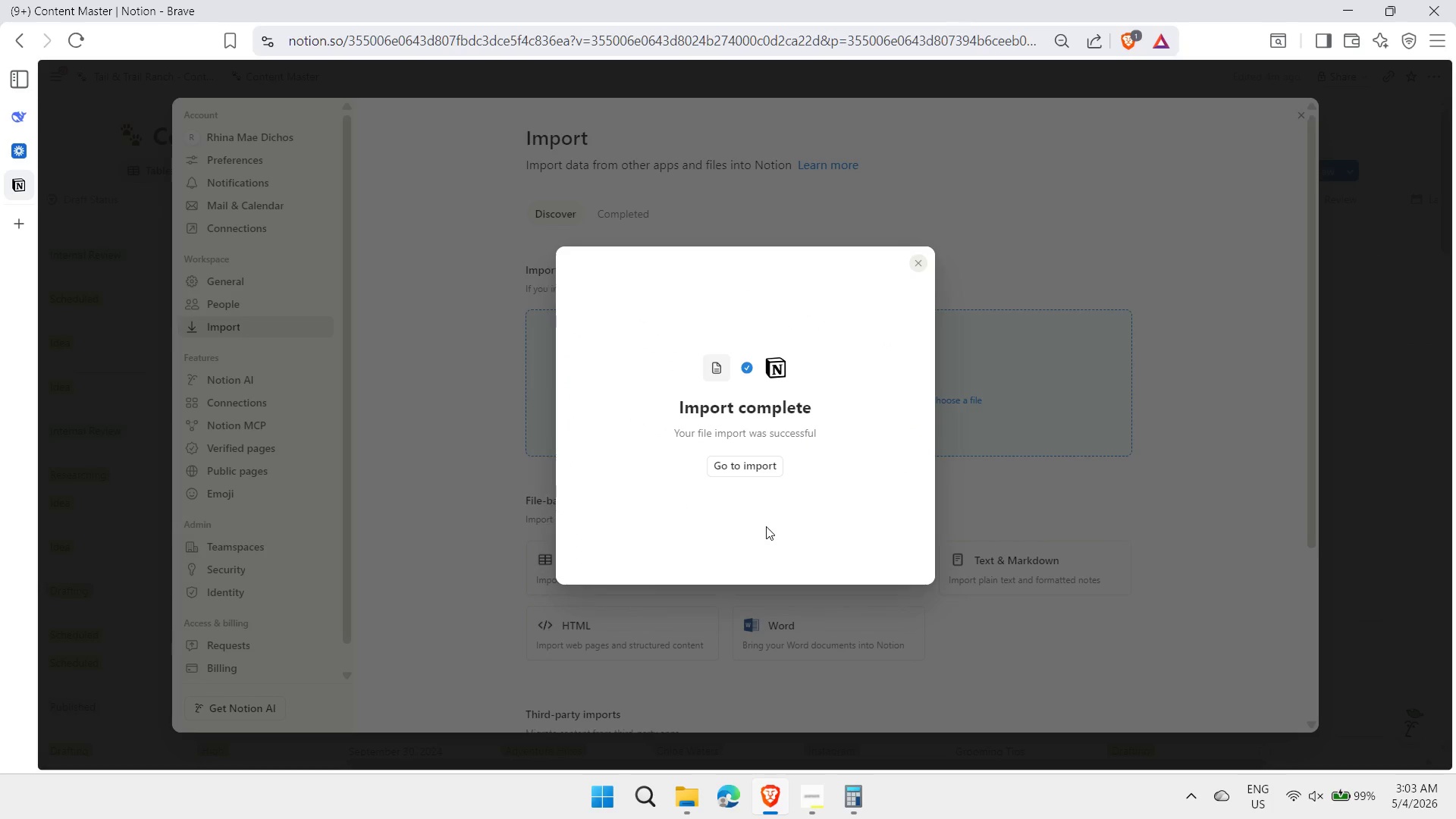 
wait(6.23)
 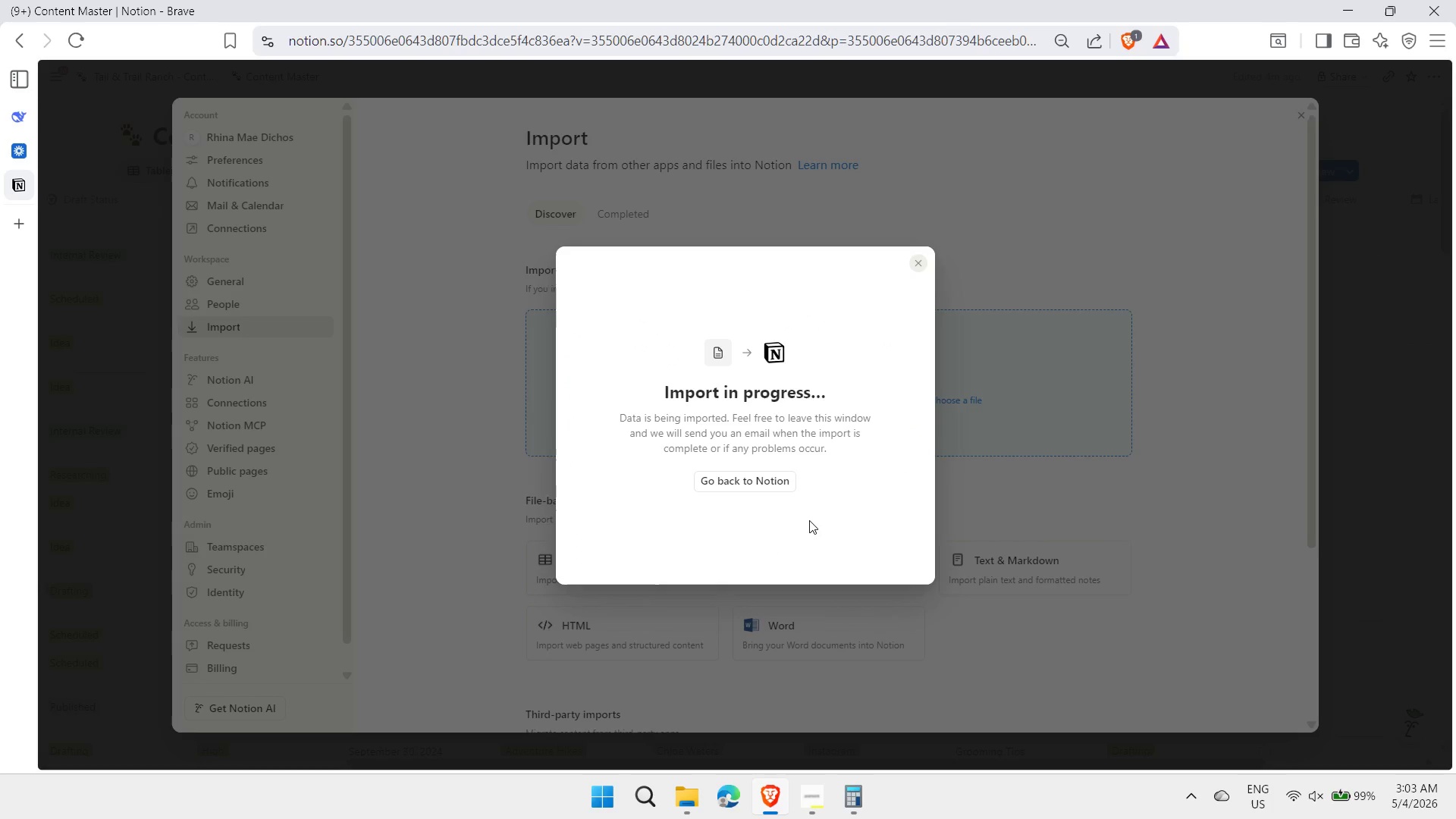 
left_click([742, 469])
 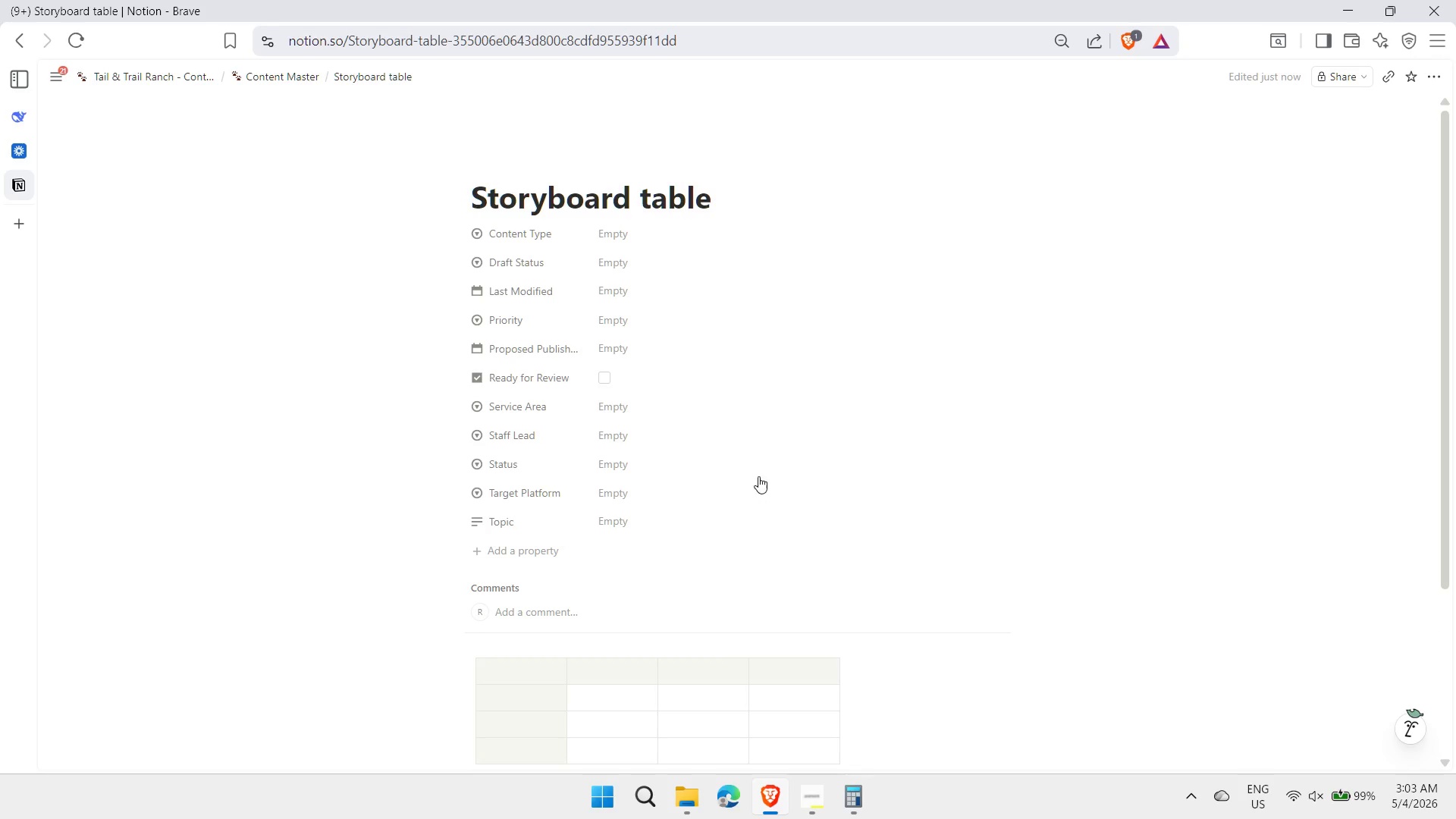 
scroll: coordinate [622, 613], scroll_direction: down, amount: 3.0
 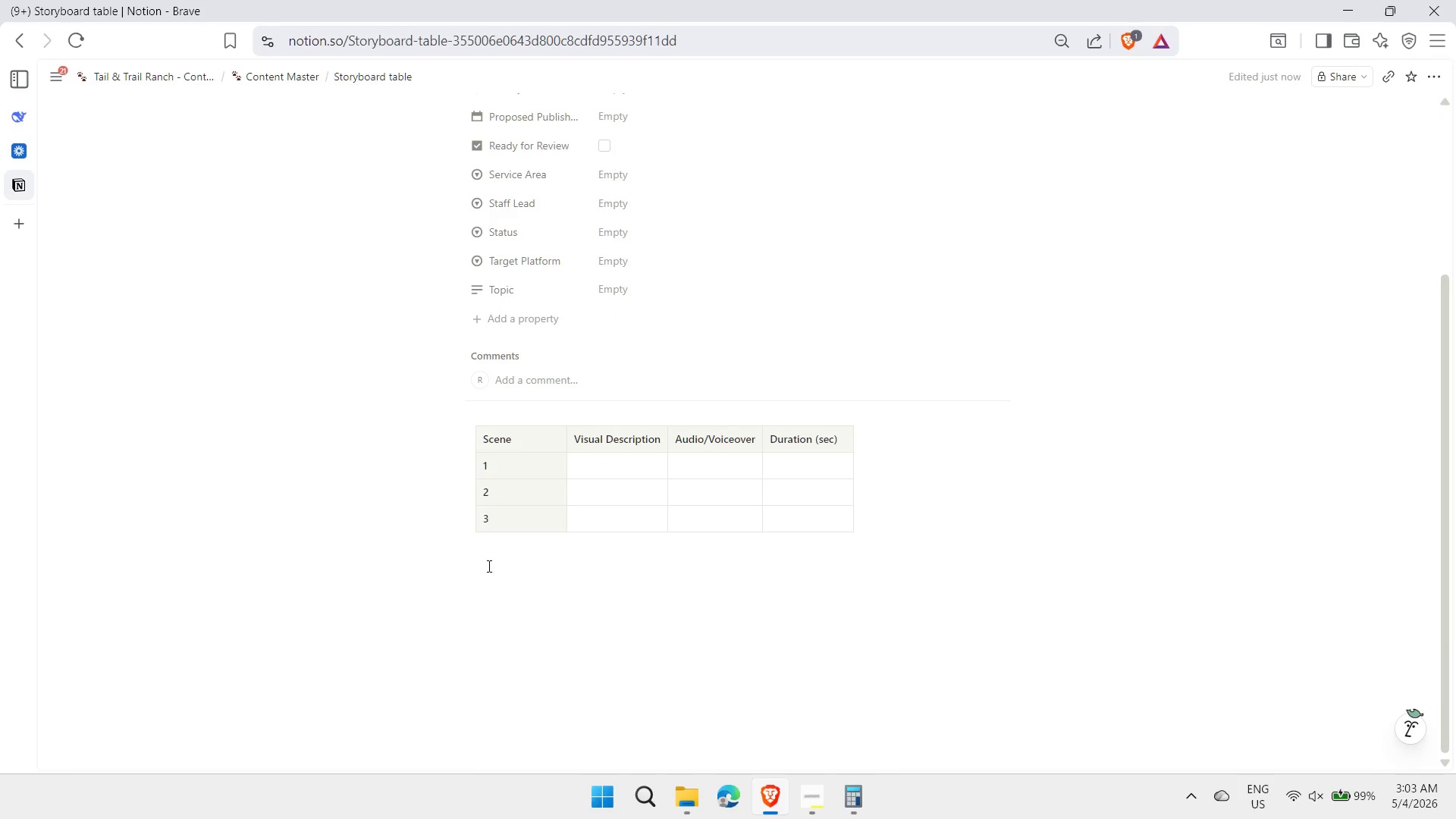 
left_click([483, 570])
 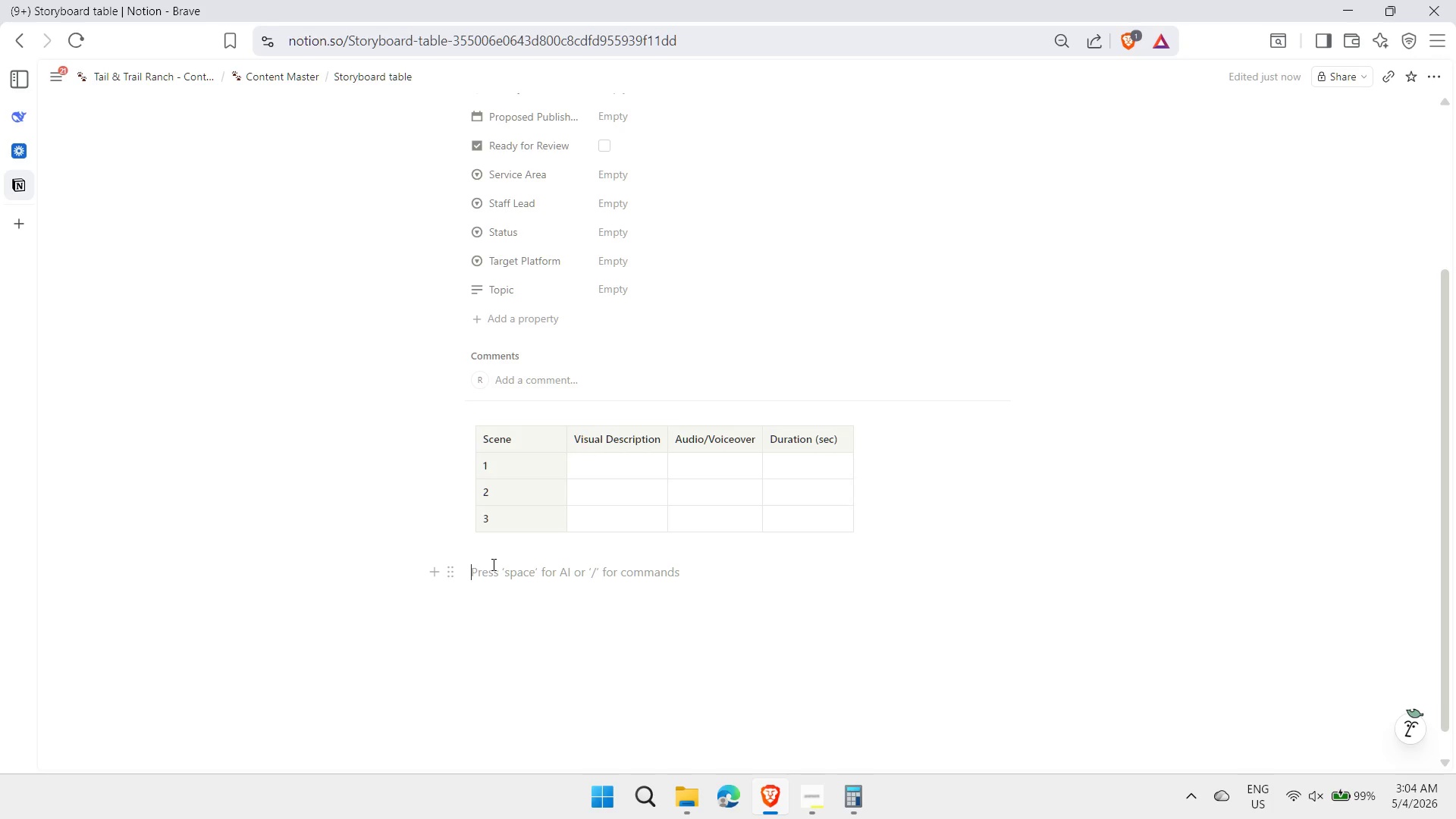 
wait(6.48)
 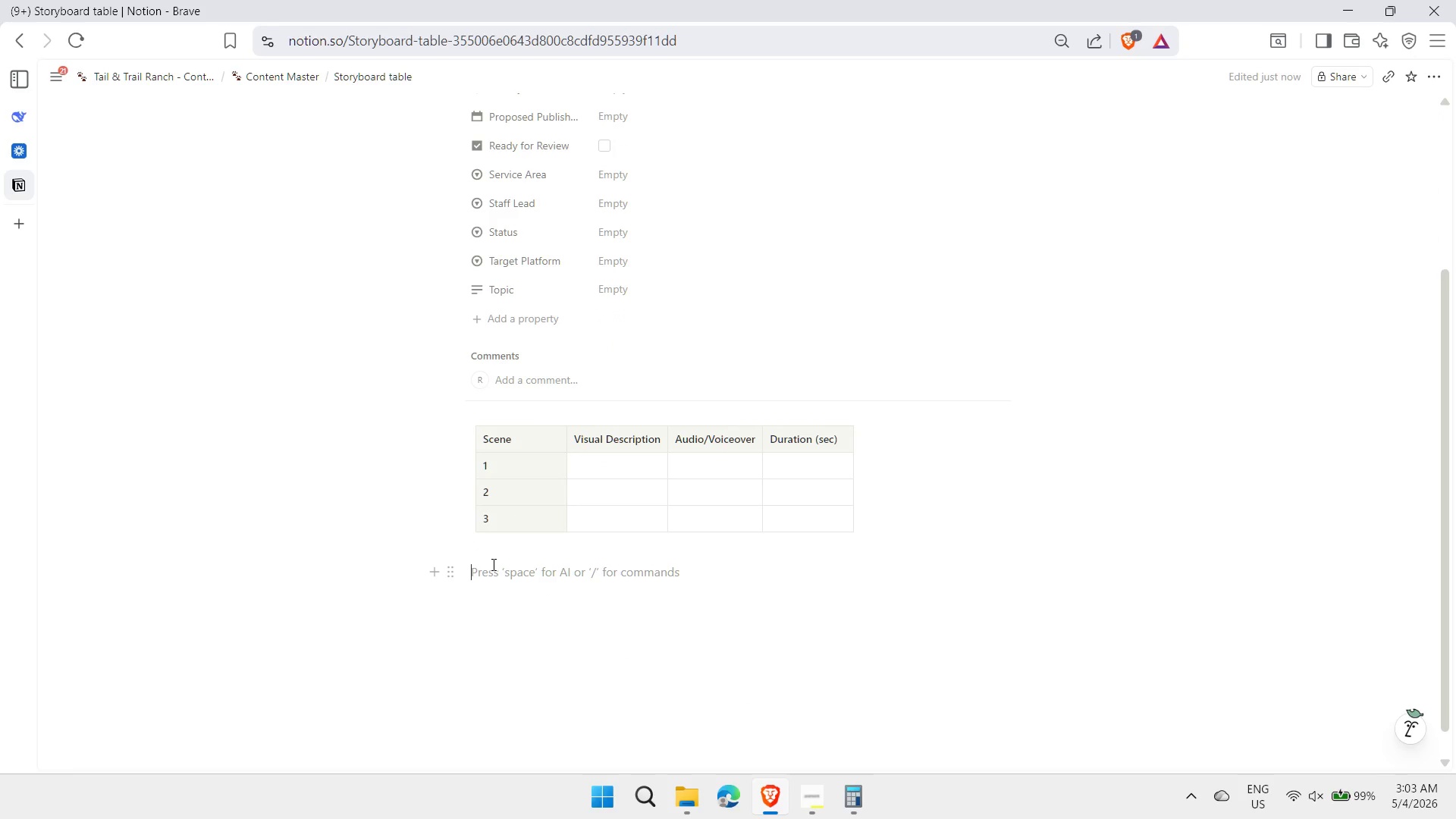 
type(### Storyboard table)
 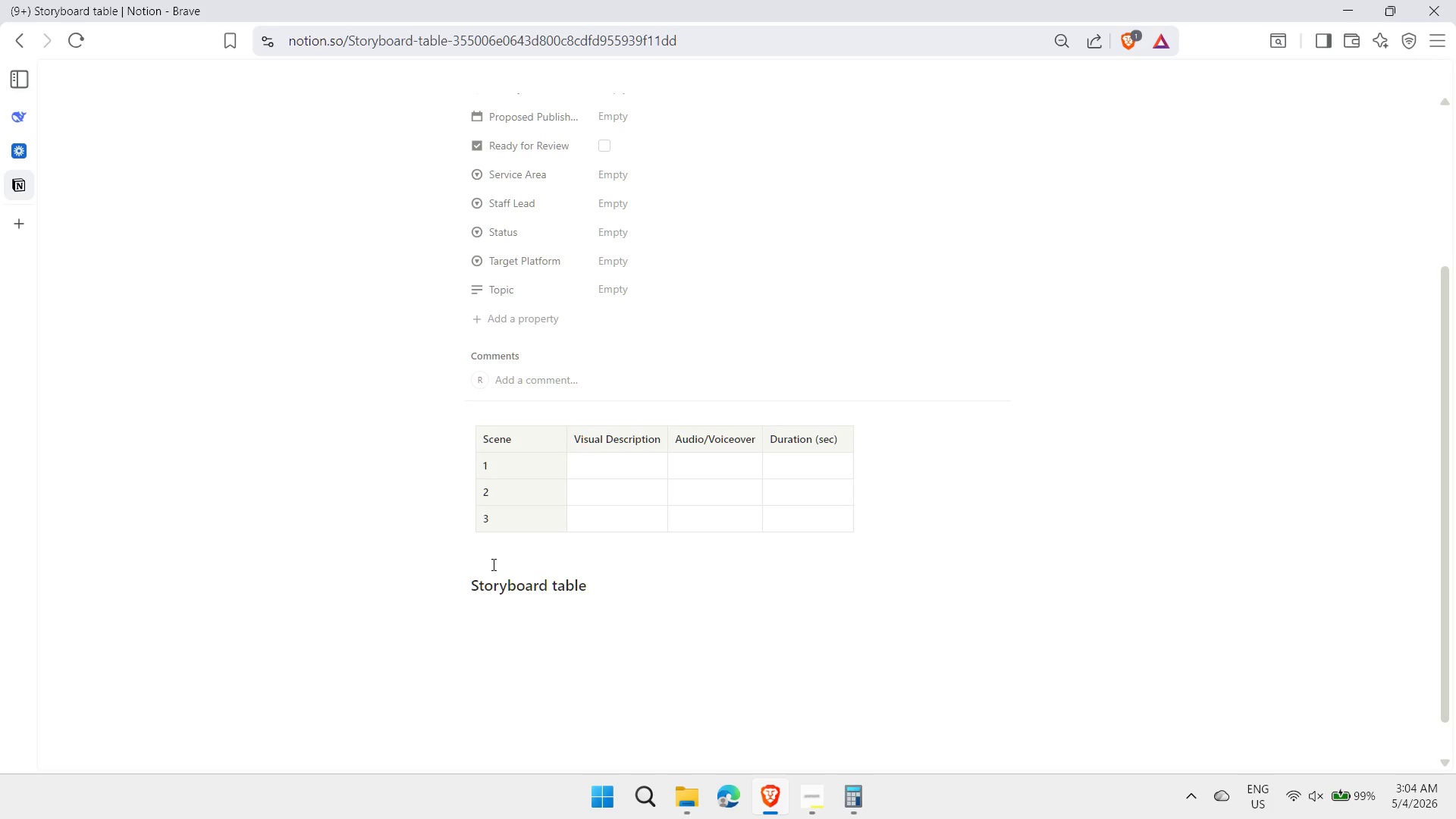 
left_click_drag(start_coordinate=[451, 587], to_coordinate=[464, 420])
 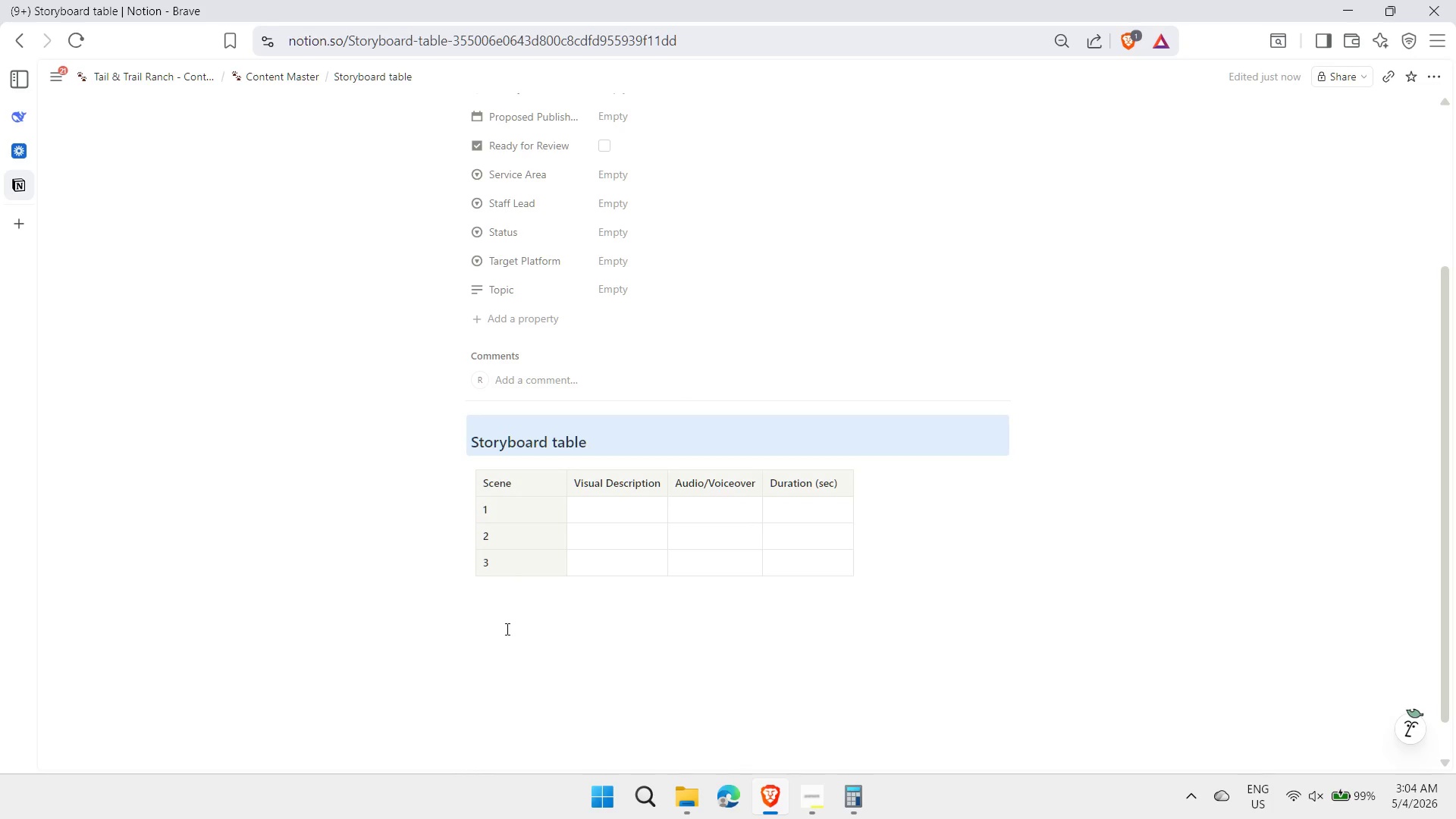 
left_click([476, 612])
 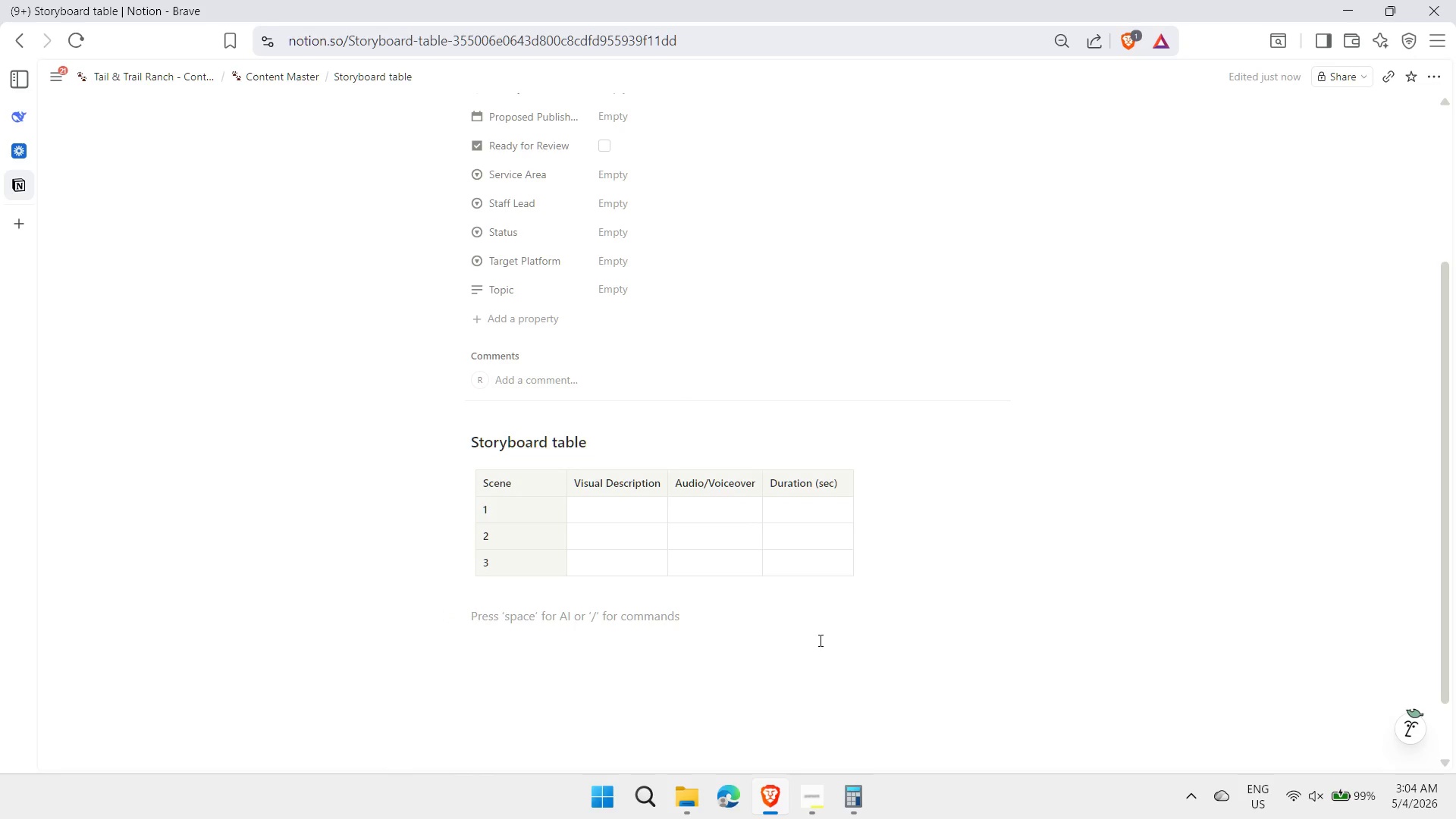 
wait(5.67)
 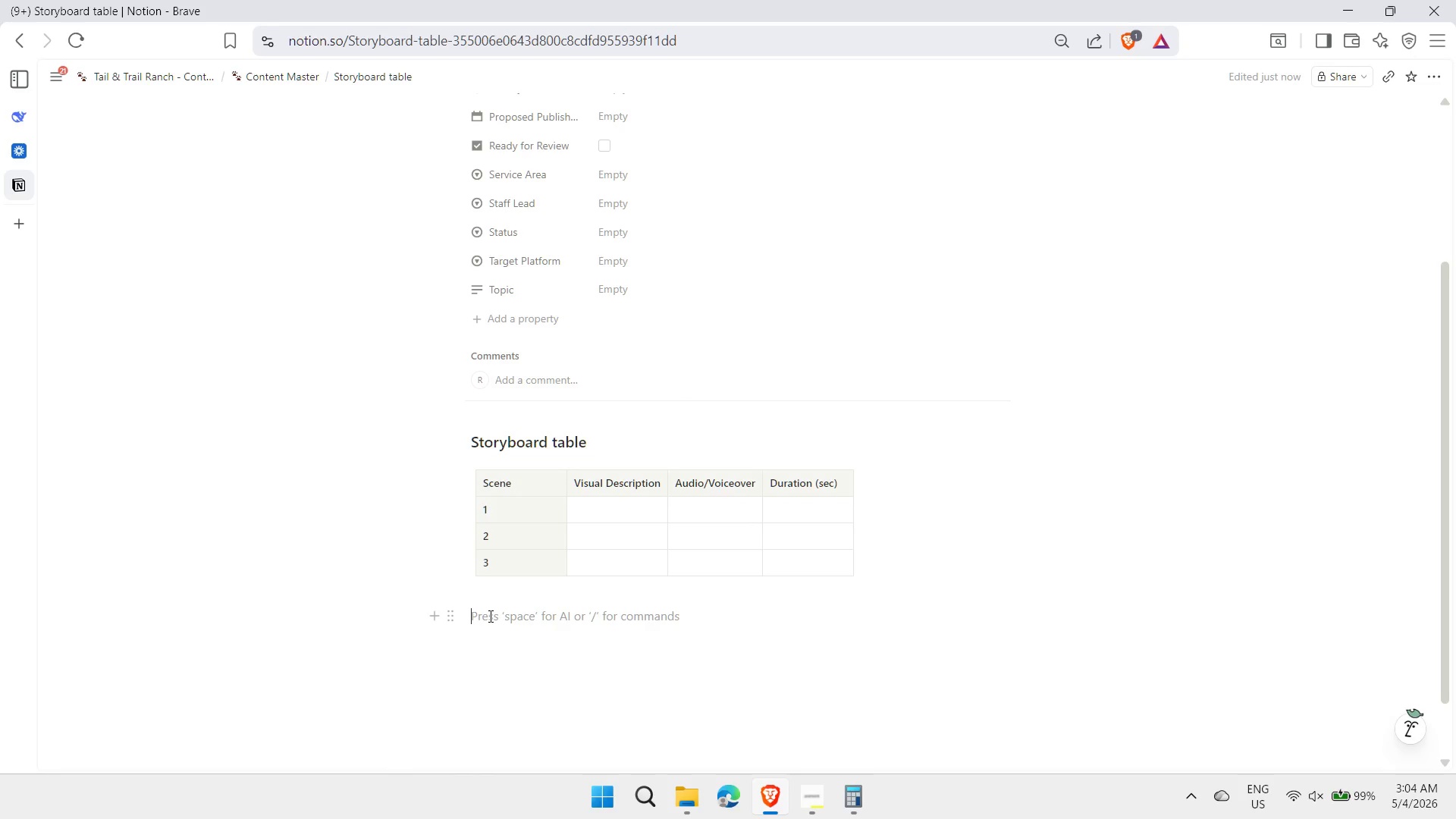 
type(### Checklist)
 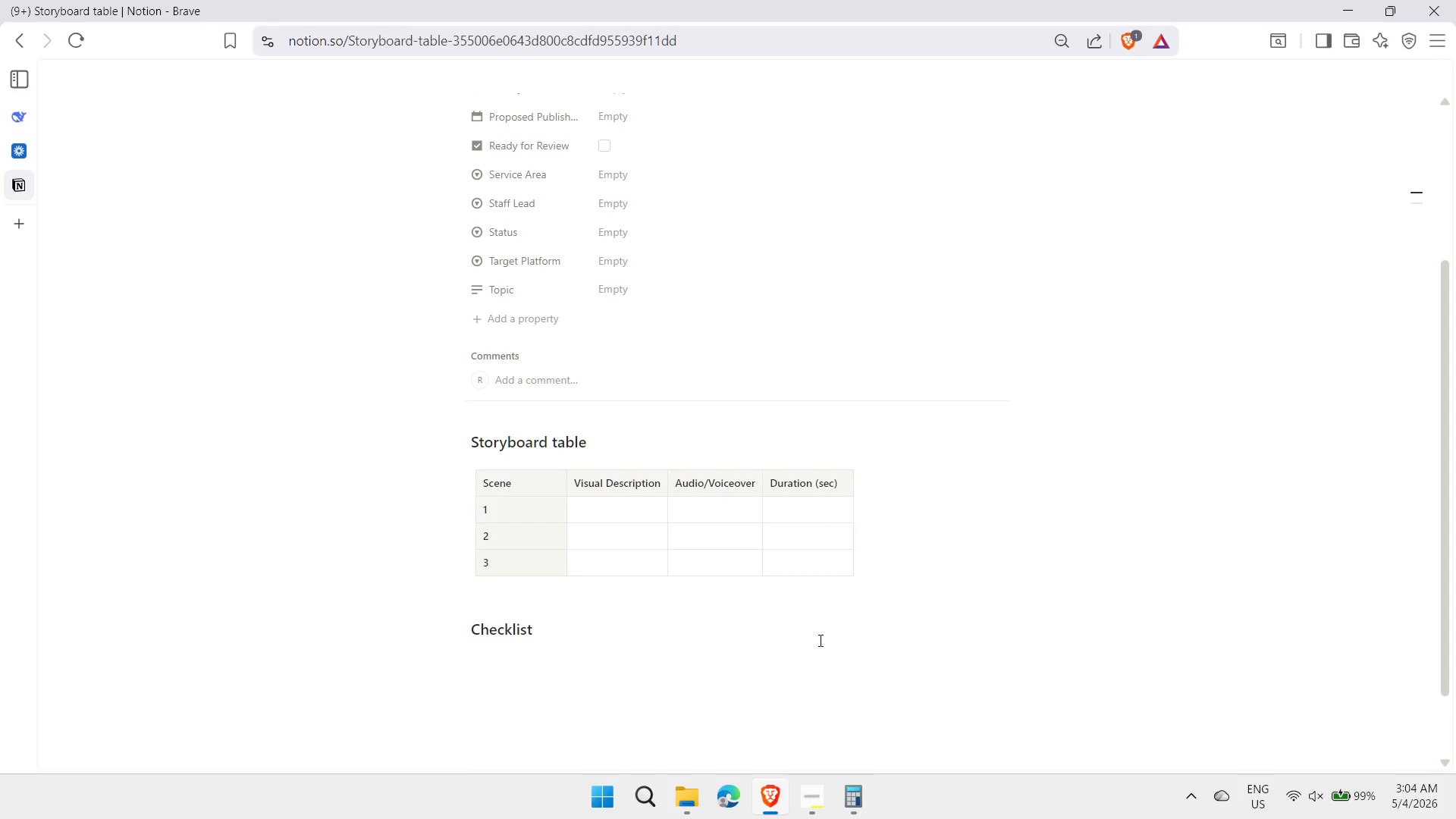 
key(Enter)
 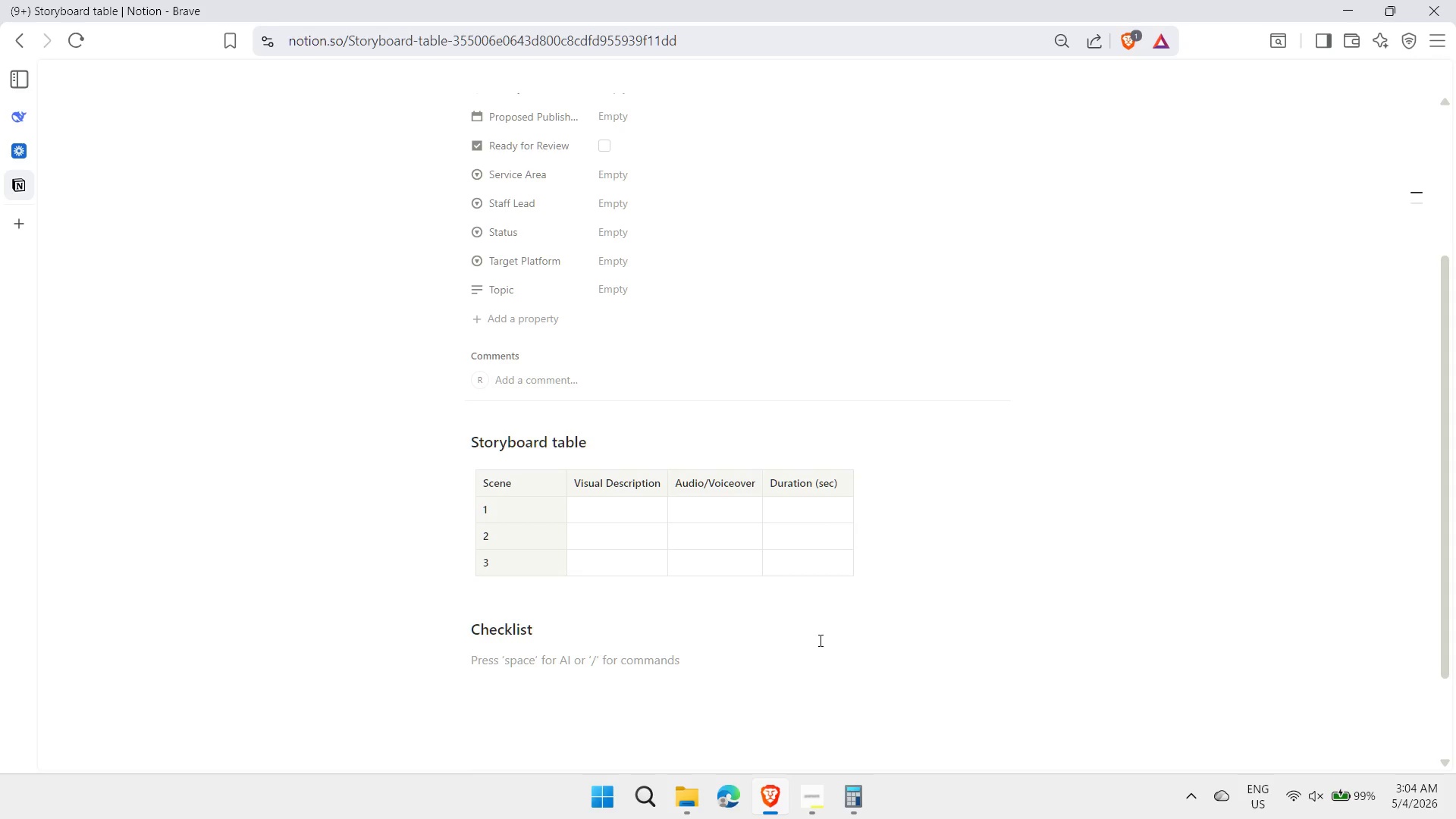 
type(/to)
 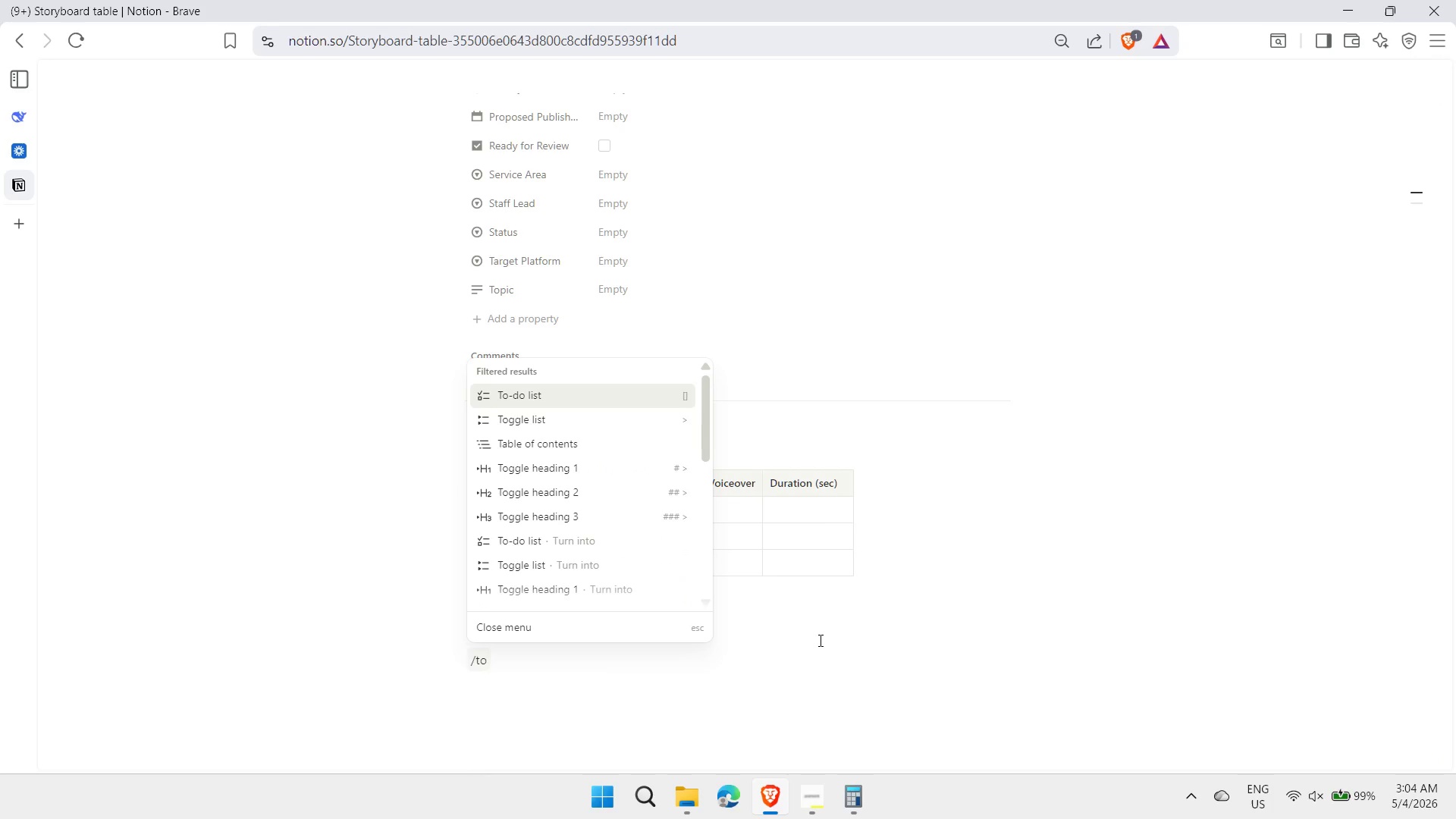 
key(Enter)
 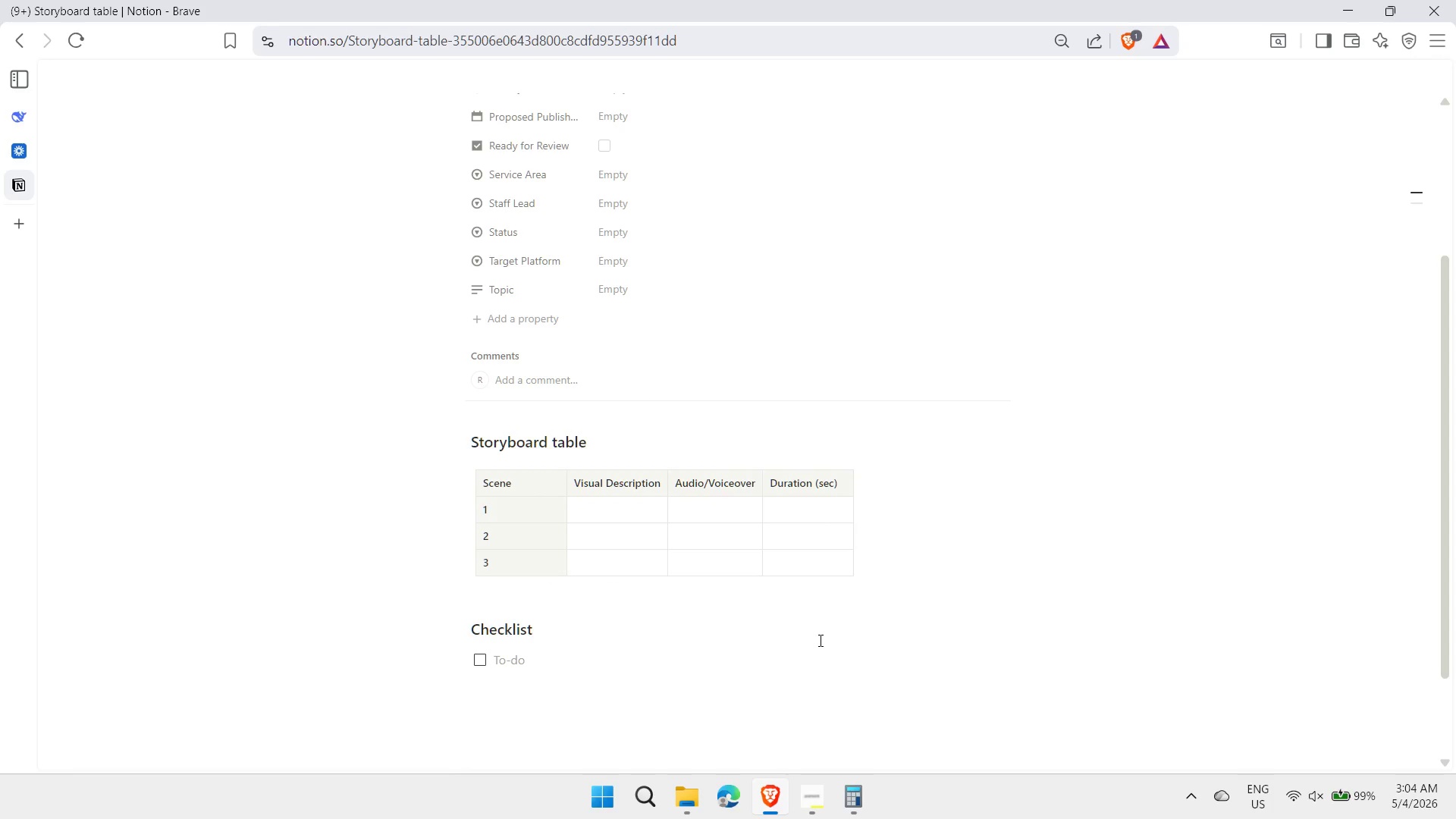 
type(Film B-roll)
 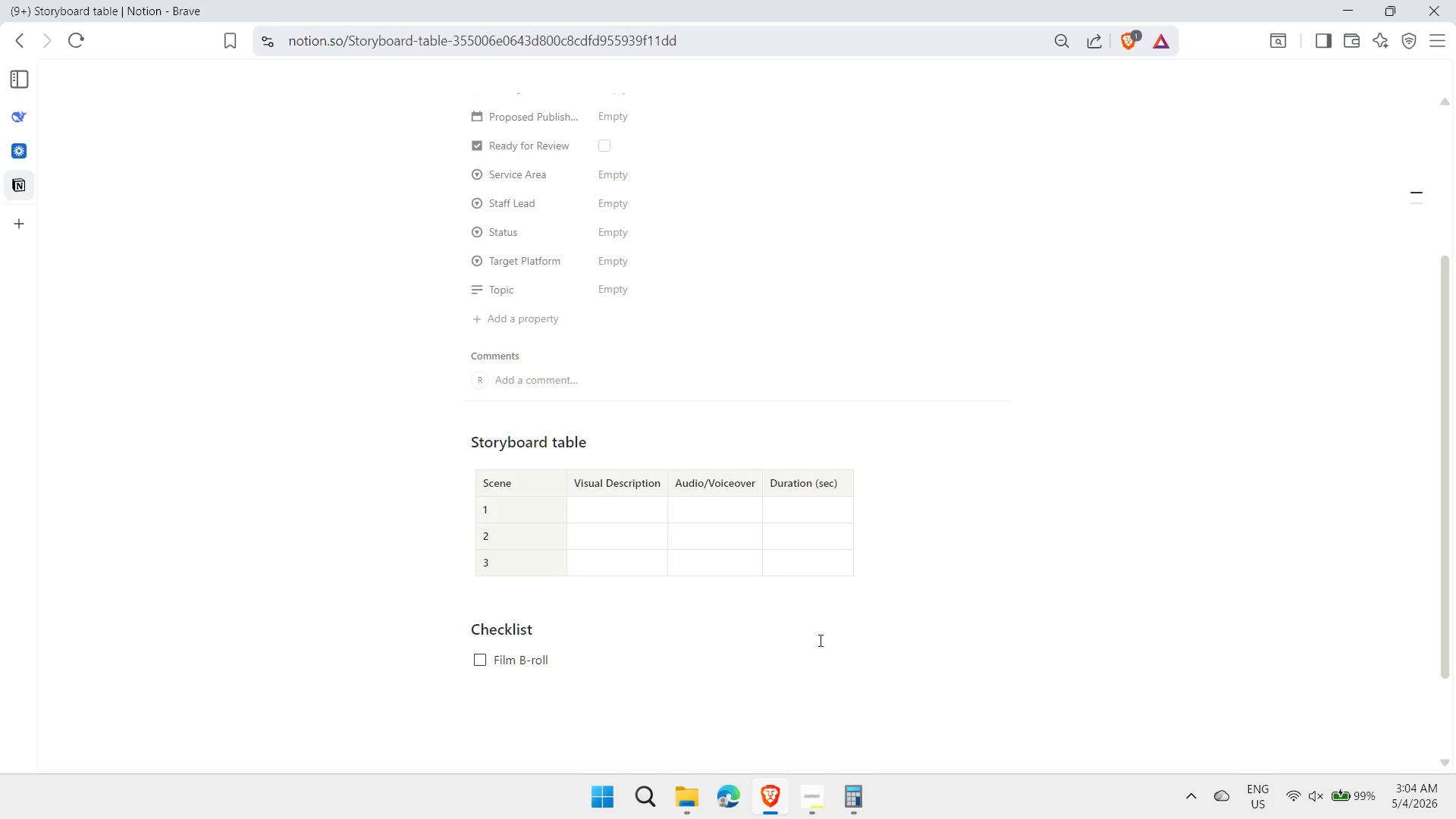 
key(Enter)
 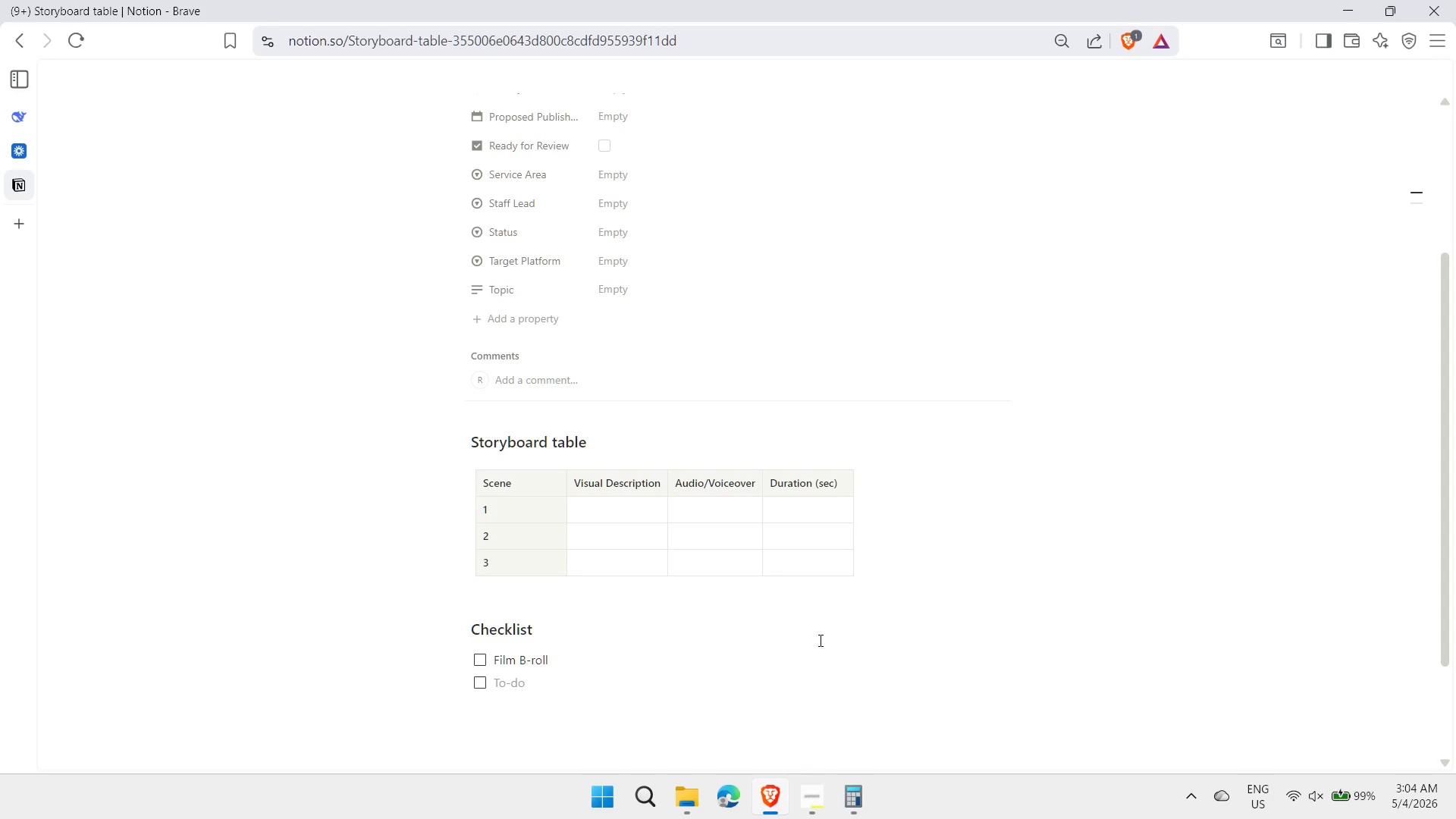 
type(Record voicevo)
key(Backspace)
key(Backspace)
type(over)
 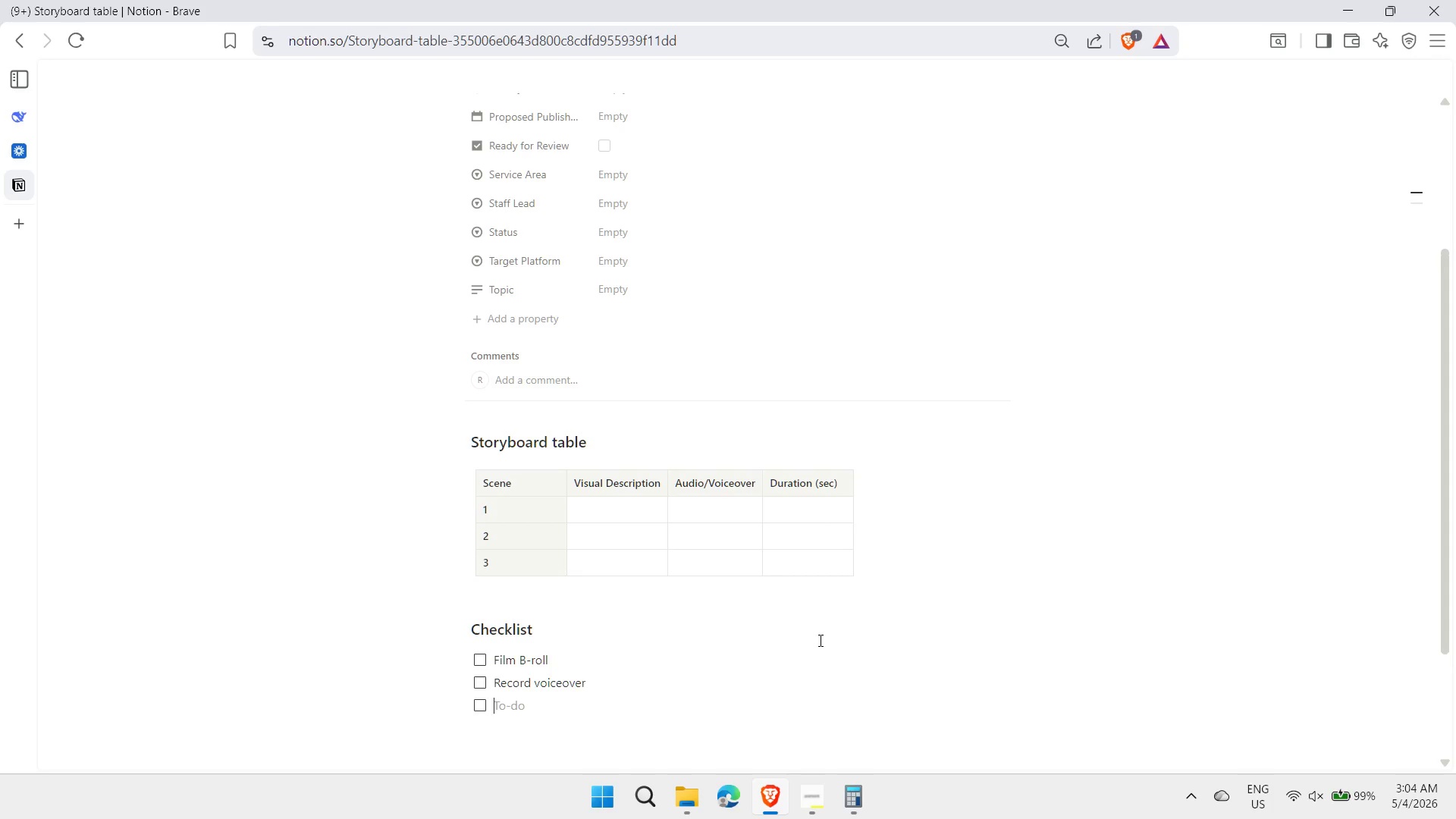 
key(Enter)
 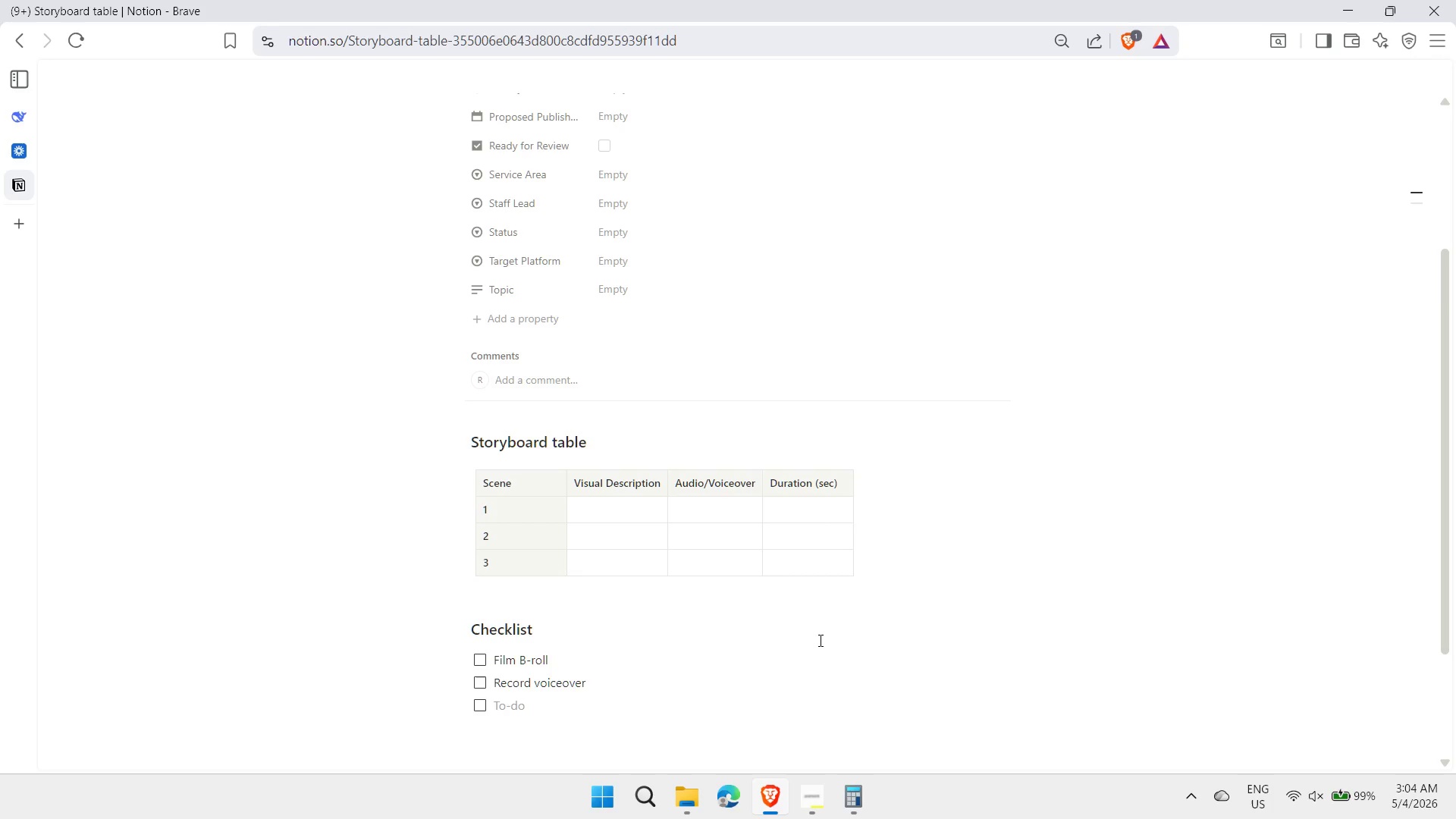 
type(Add caption )
key(Backspace)
type(s & text overlays)
 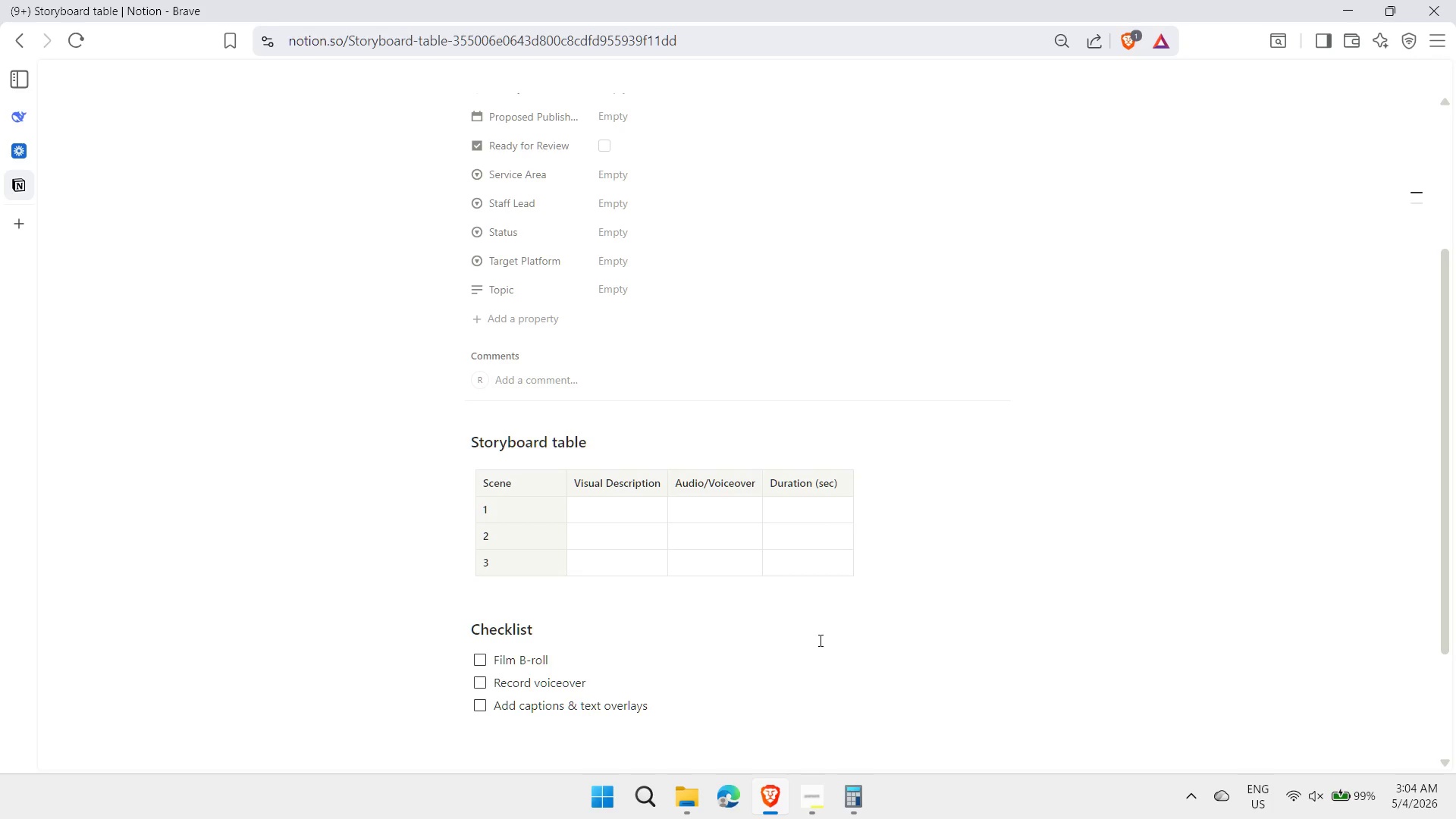 
key(Enter)
 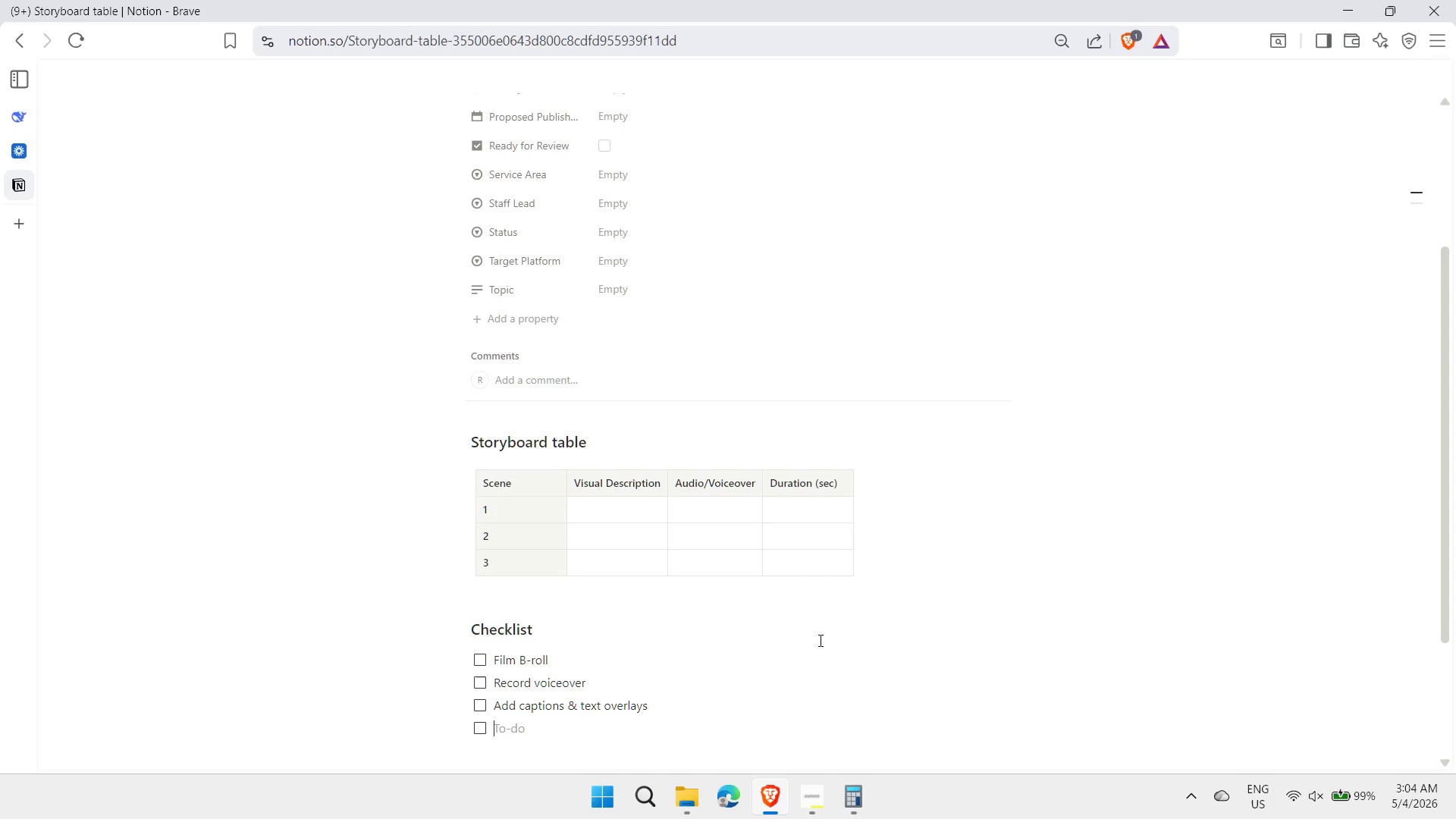 
type(Add hastags (10+))
 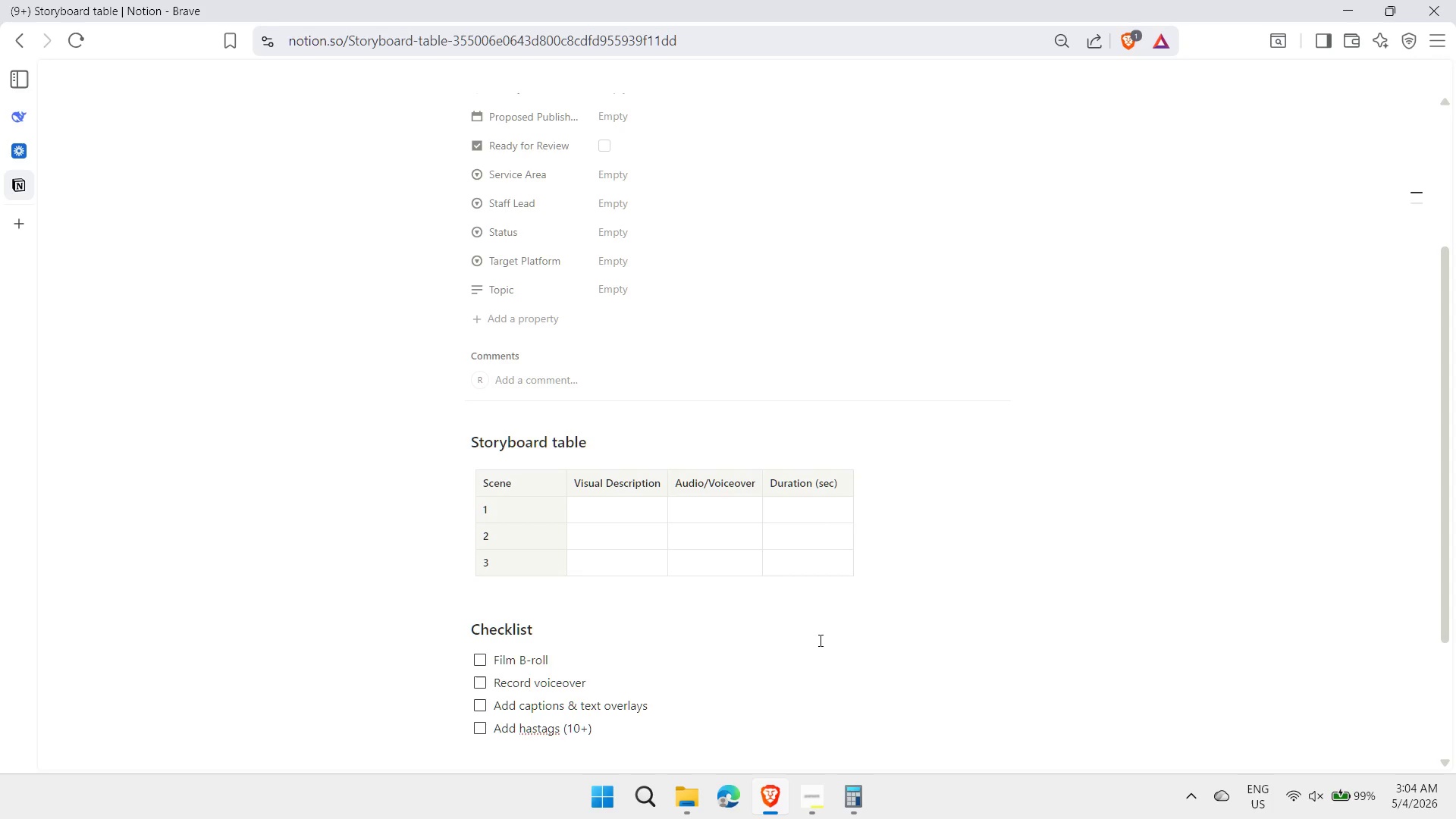 
hold_key(key=ArrowLeft, duration=0.75)
 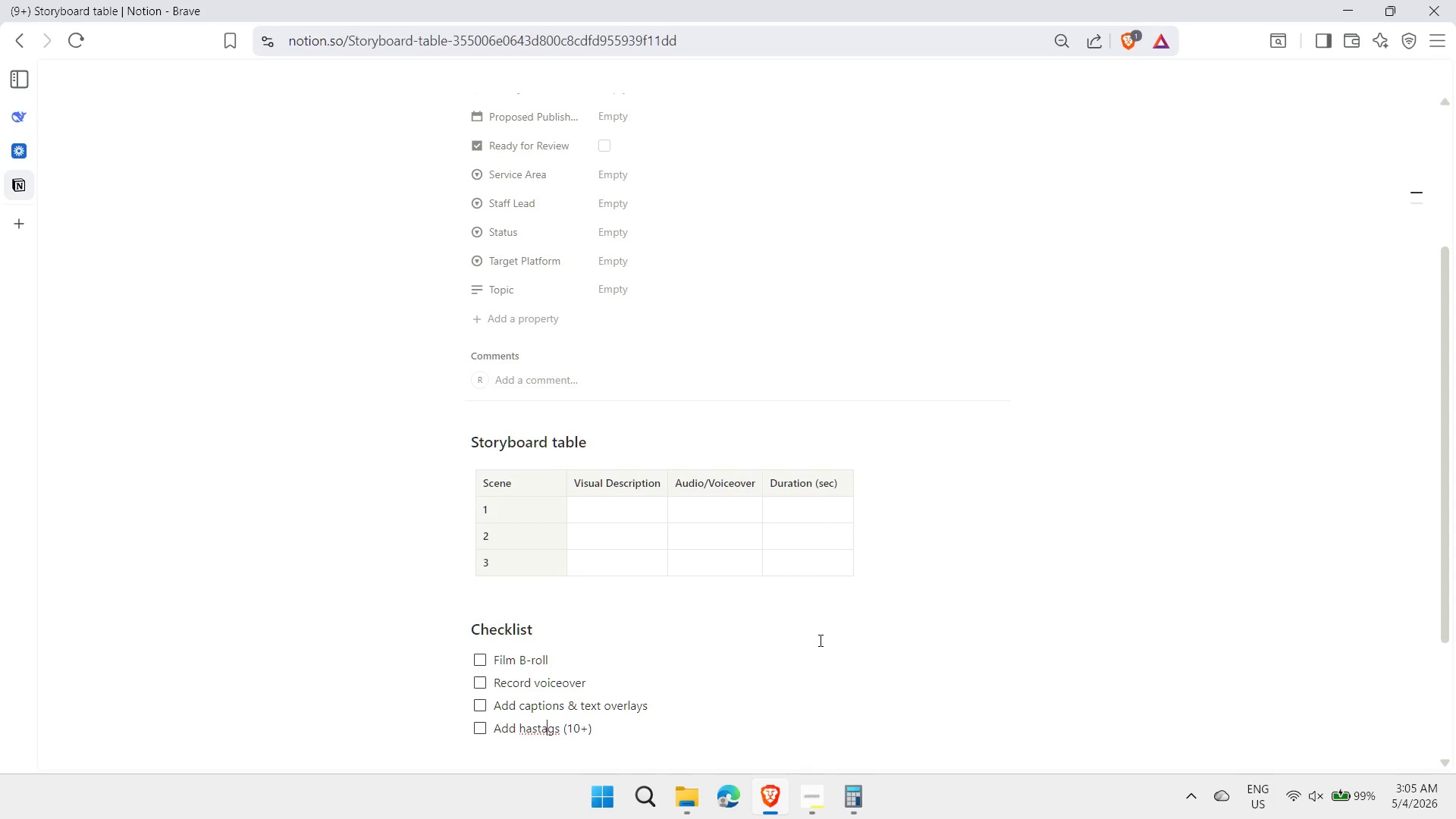 
key(ArrowLeft)
 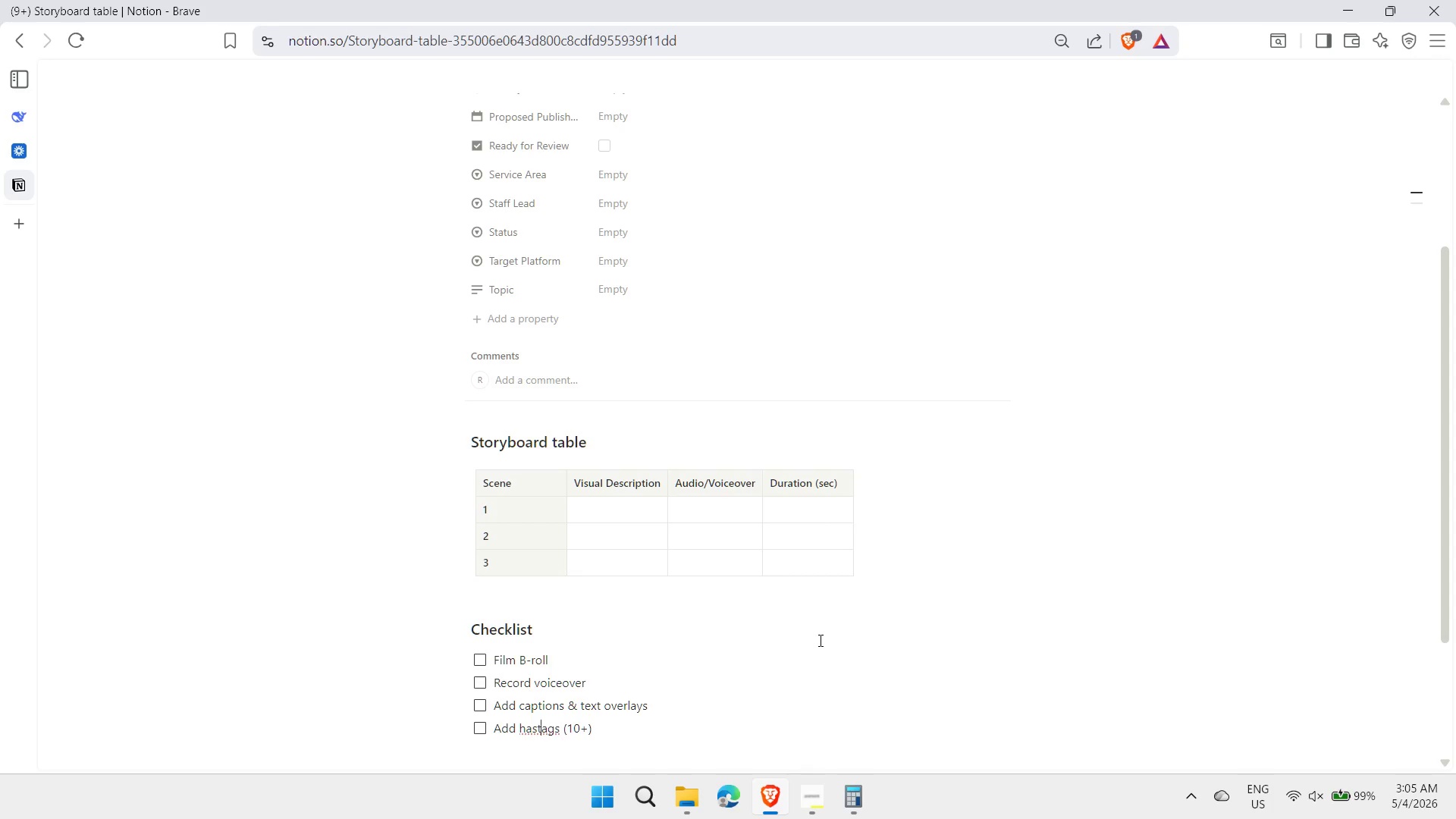 
key(ArrowLeft)
 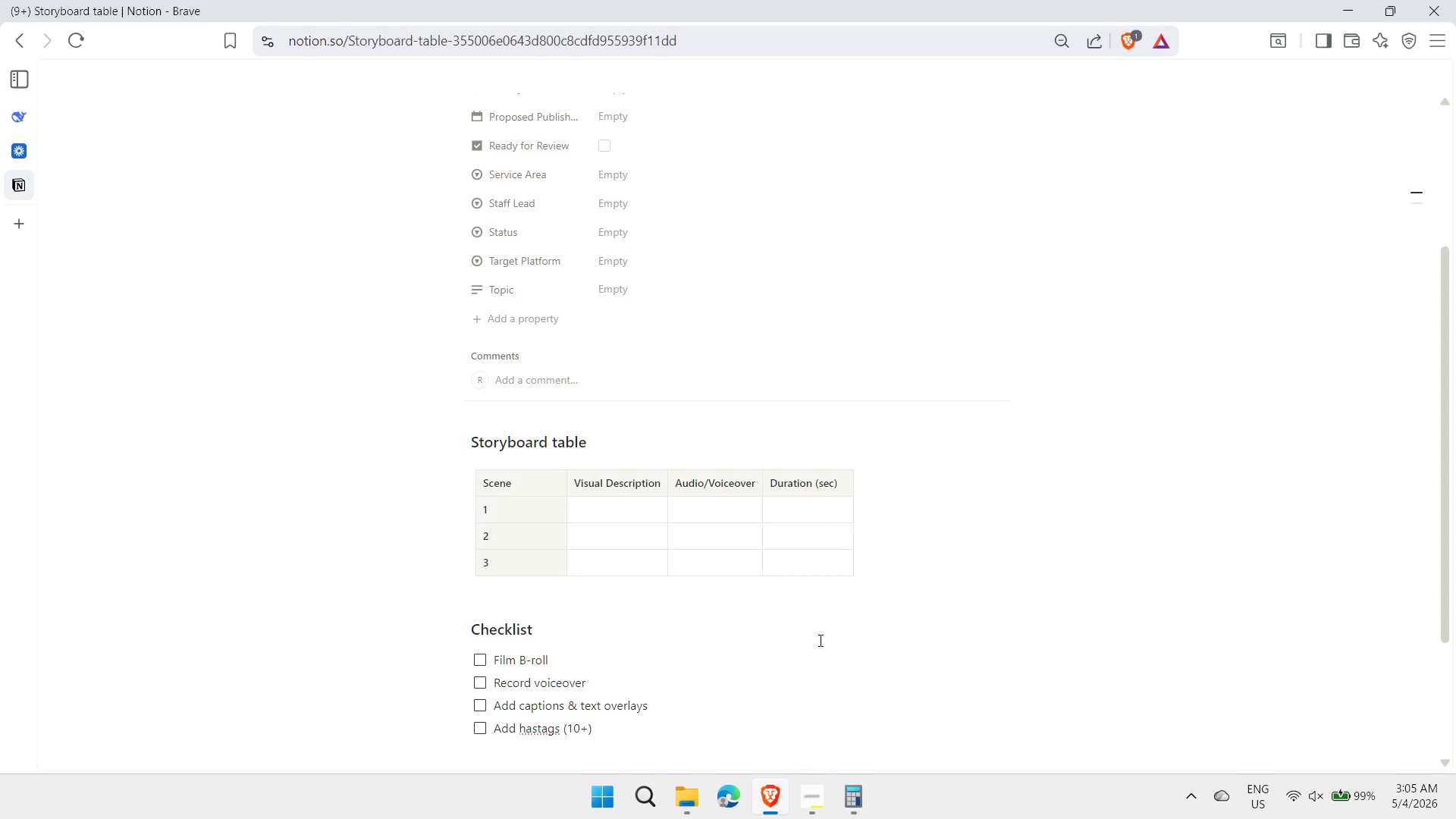 
key(H)
 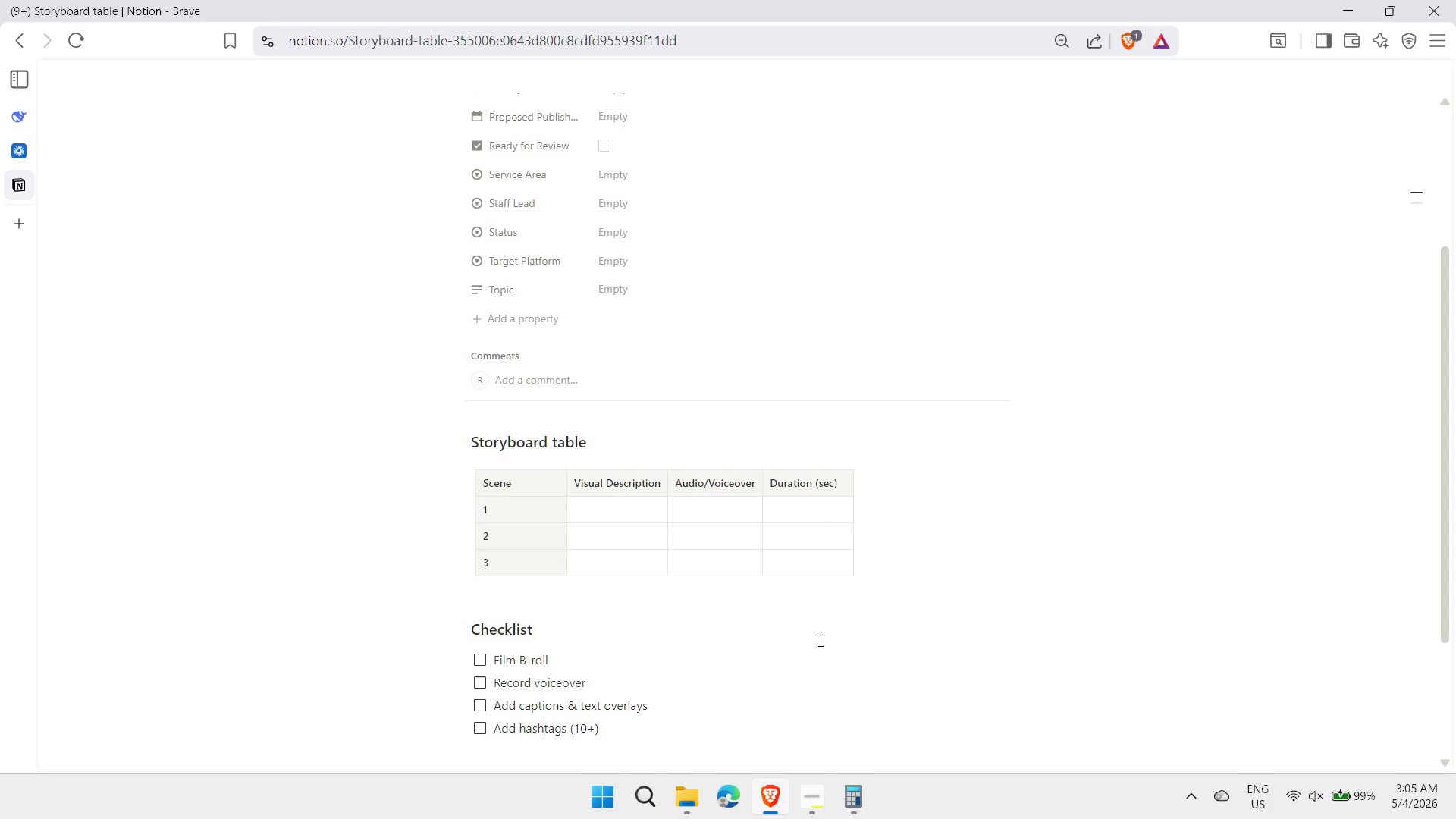 
hold_key(key=ArrowRight, duration=0.73)
 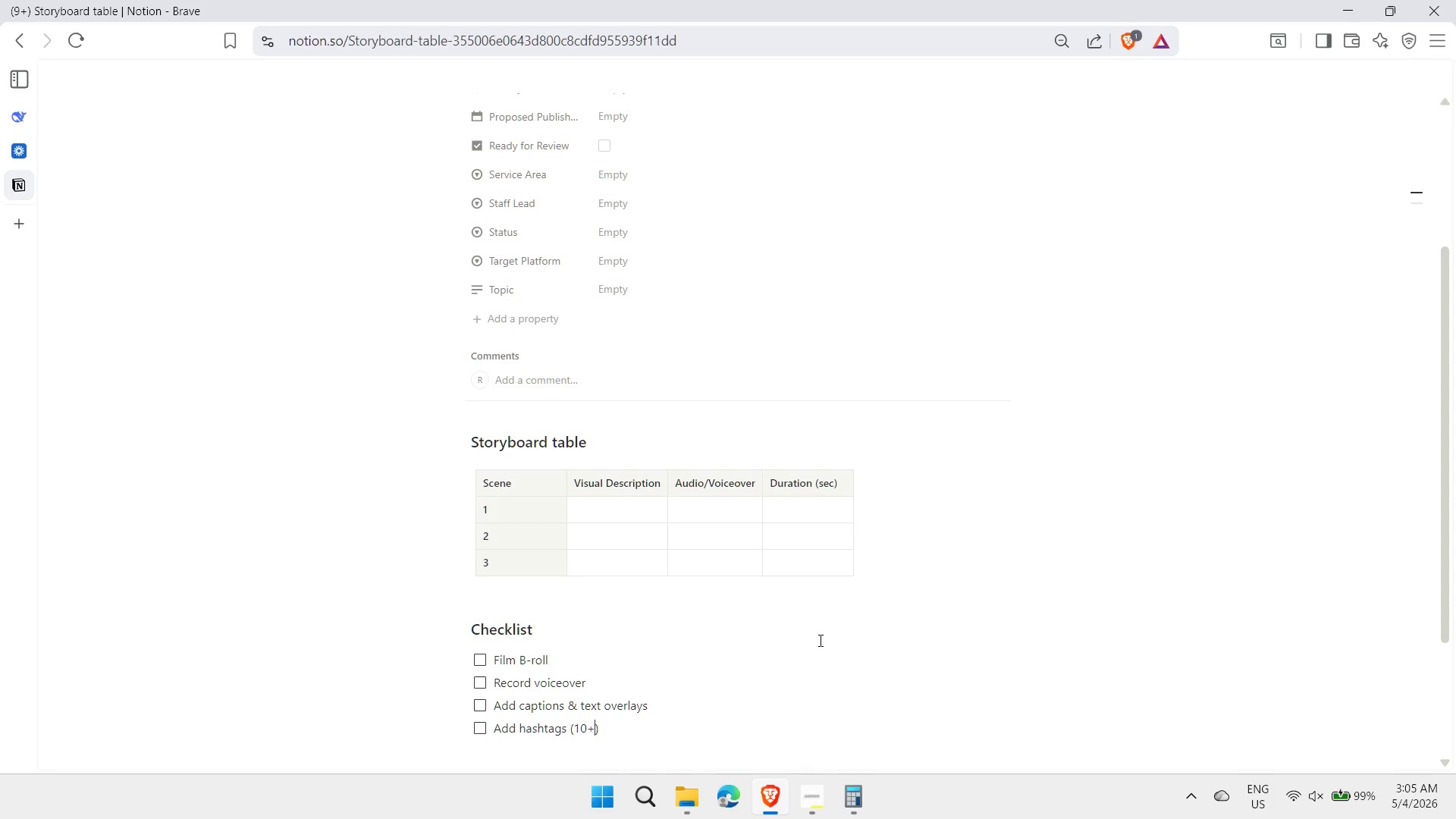 
key(ArrowRight)
 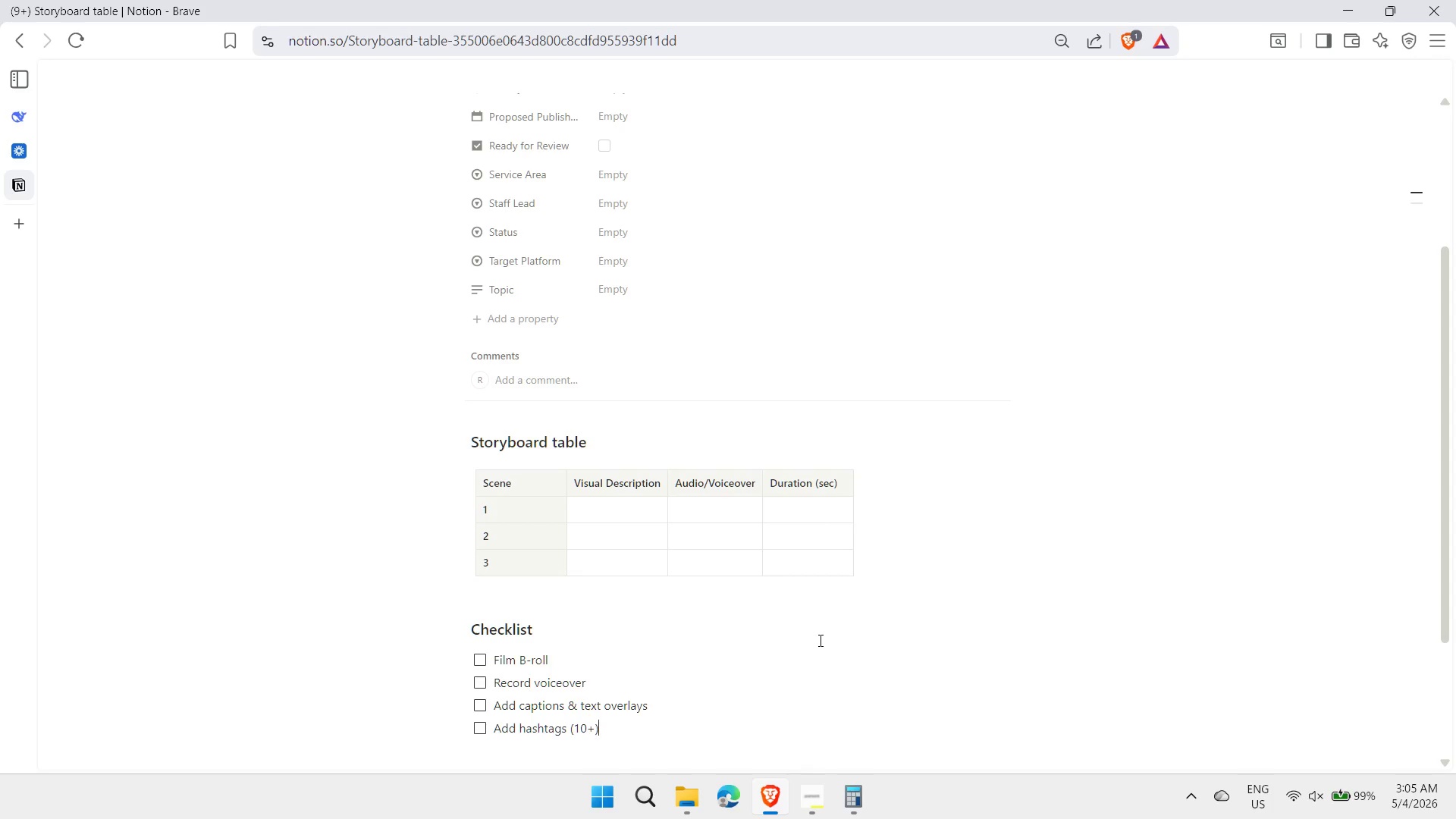 
key(ArrowRight)
 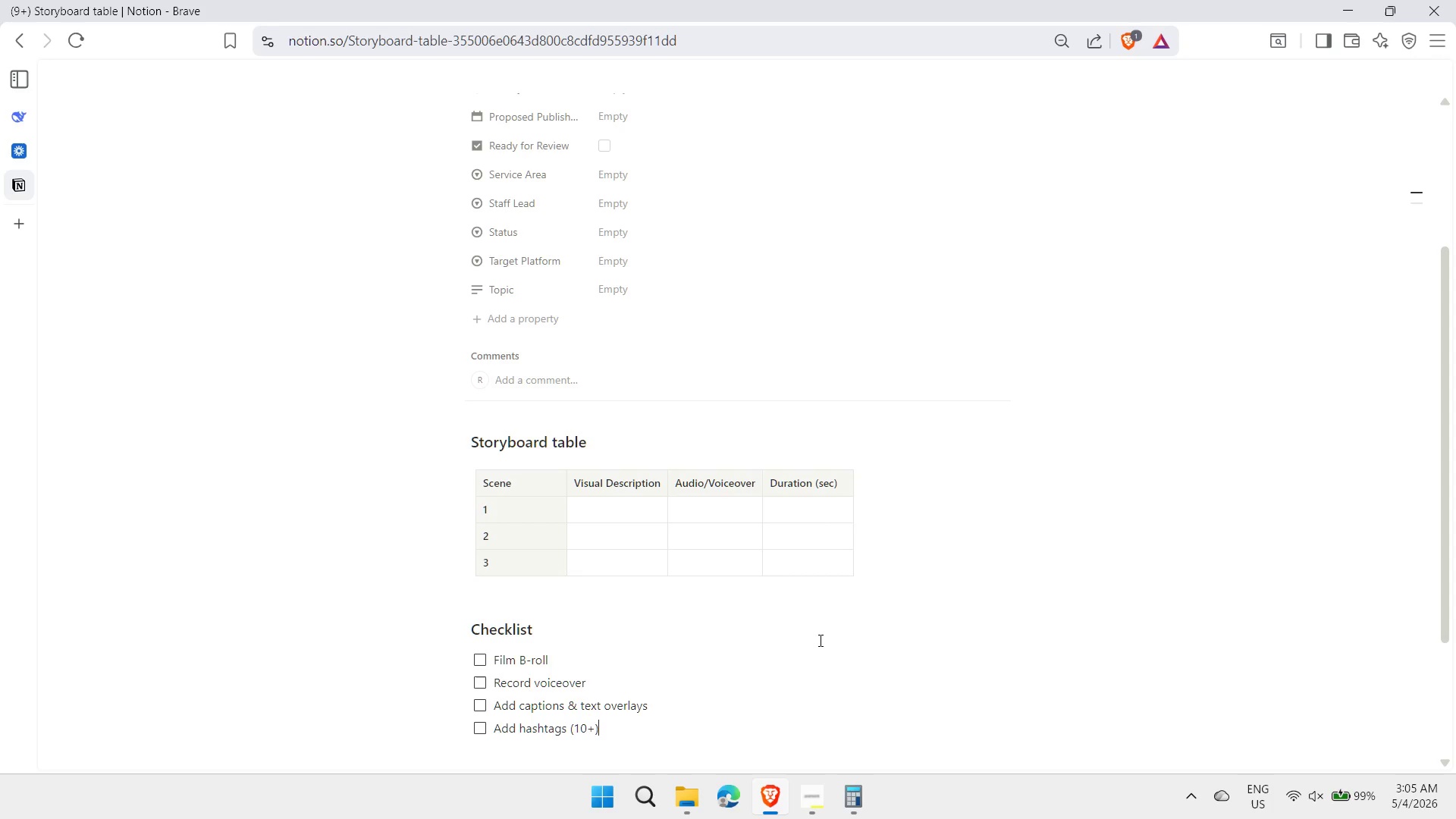 
key(ArrowRight)
 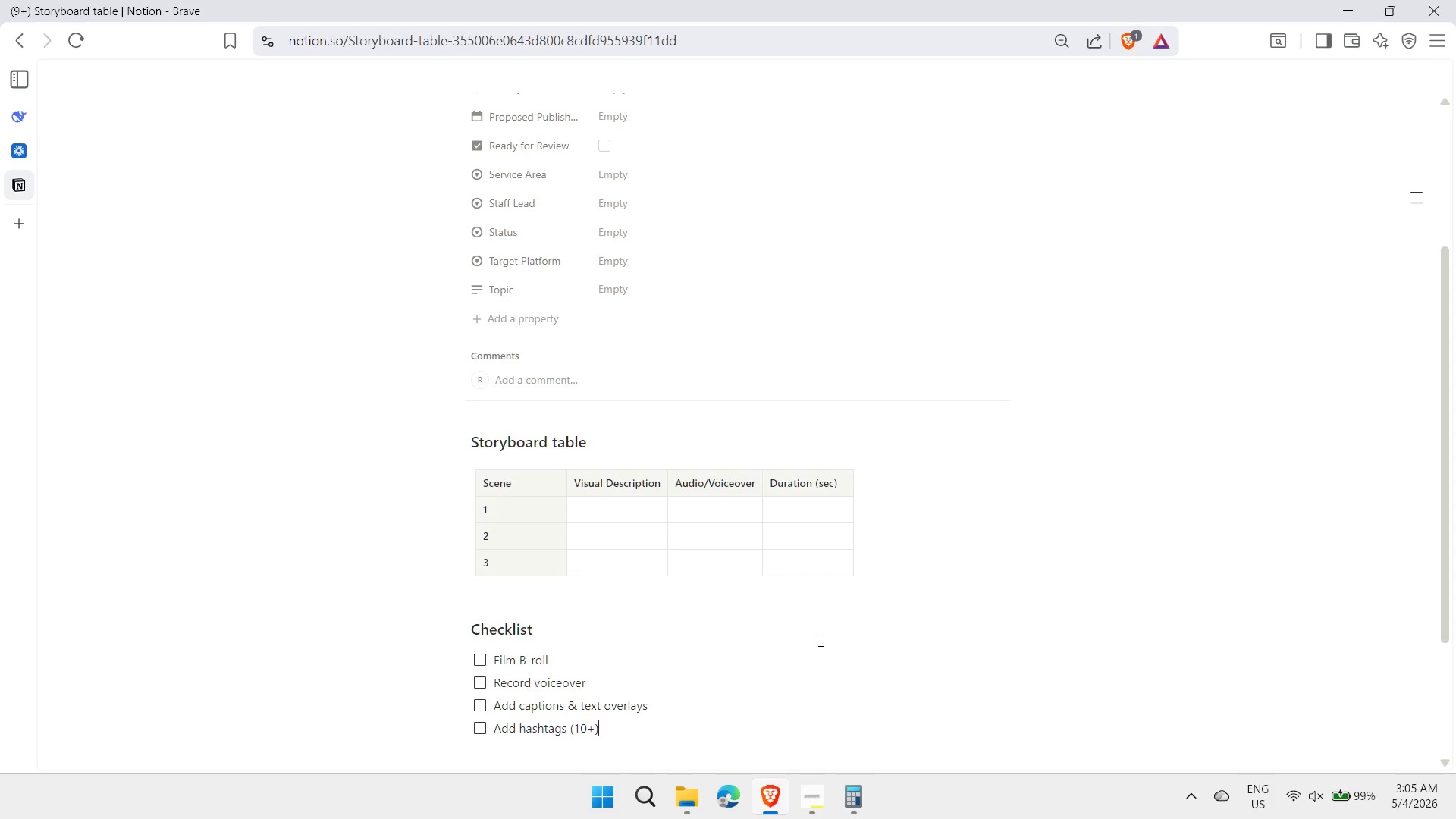 
key(Enter)
 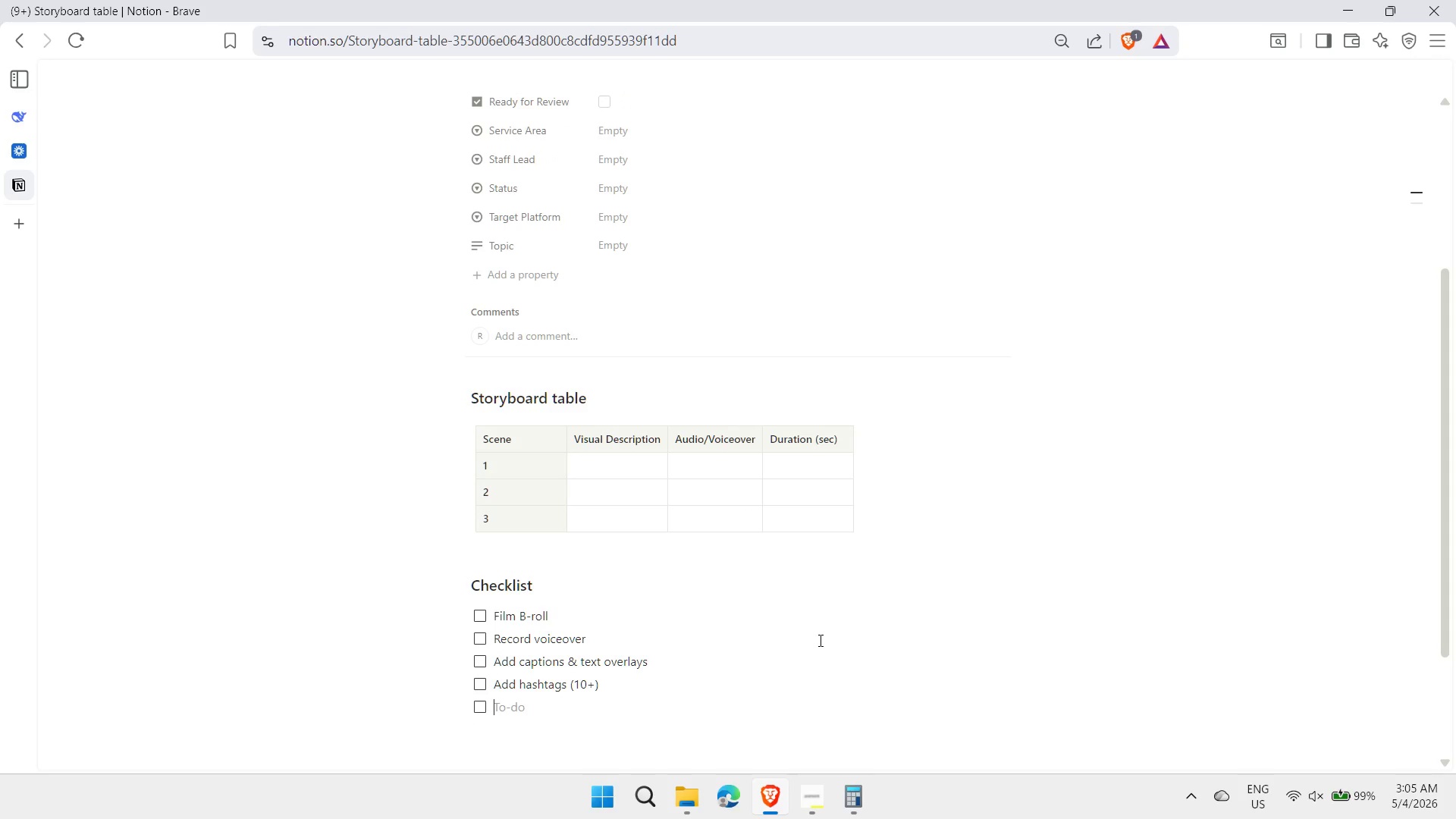 
type(Tag tail)
key(Backspace)
key(Backspace)
key(Backspace)
key(Backspace)
type(Tail & Trail Ranch)
 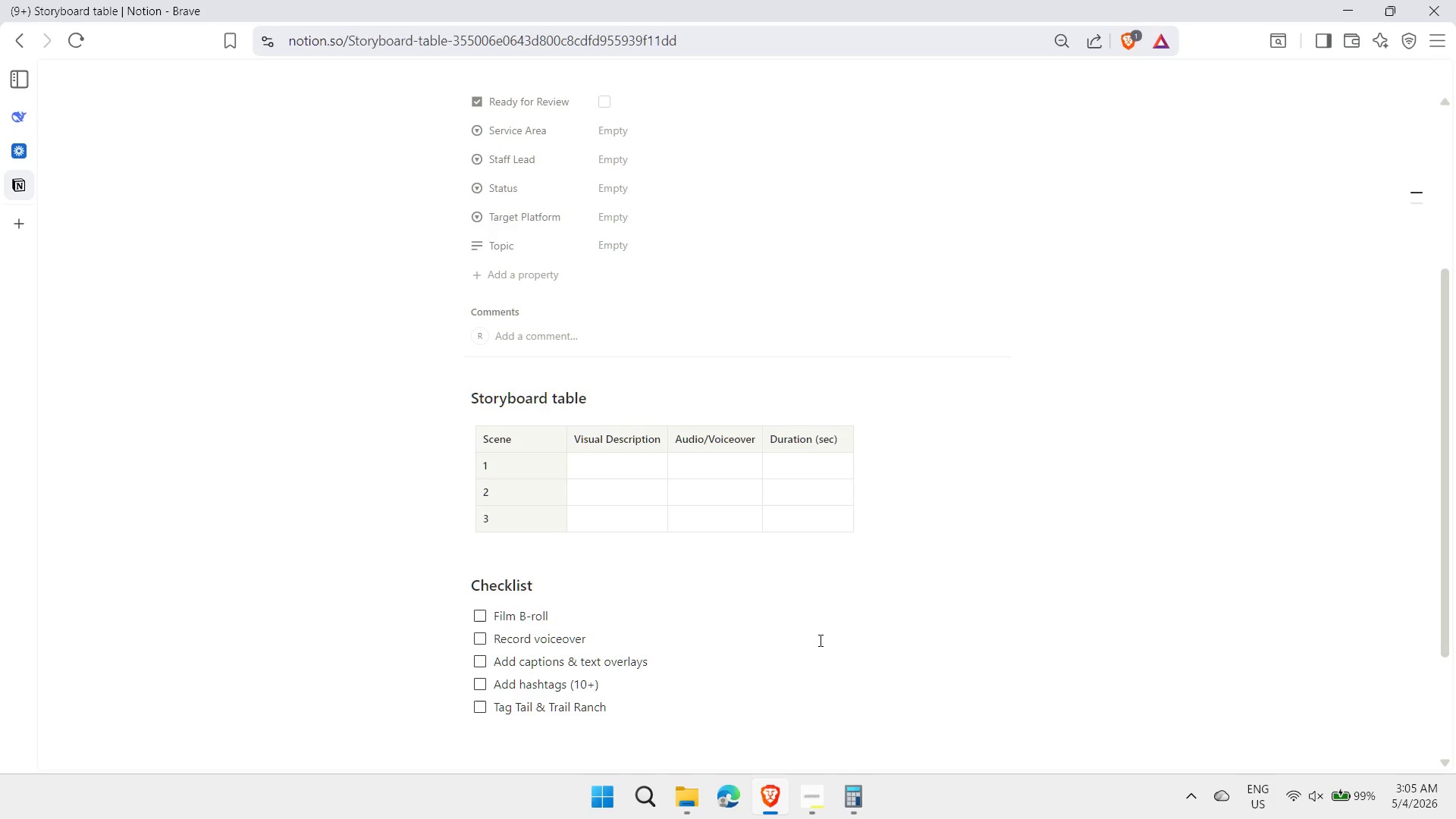 
wait(7.62)
 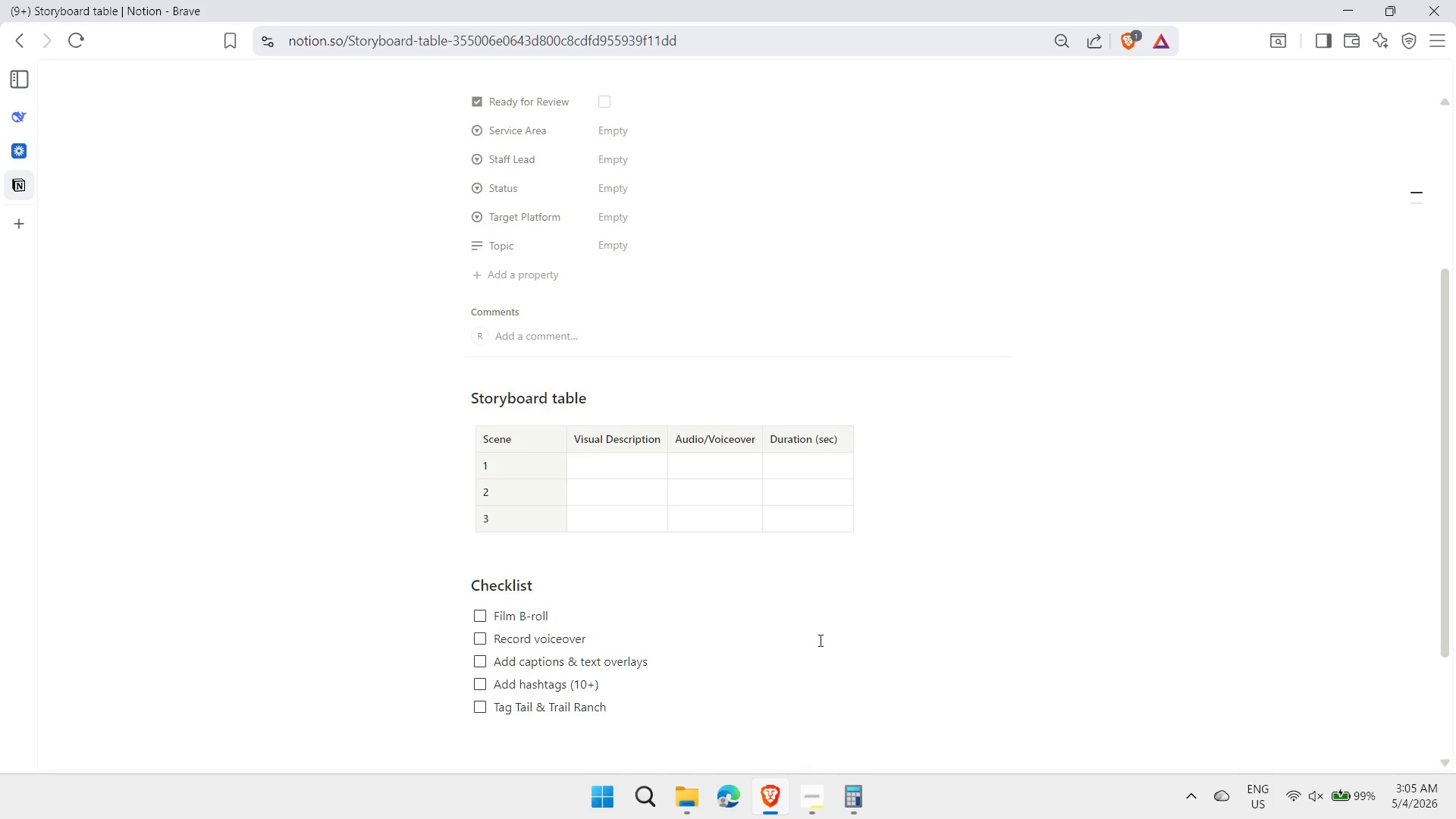 
scroll: coordinate [720, 572], scroll_direction: up, amount: 3.0
 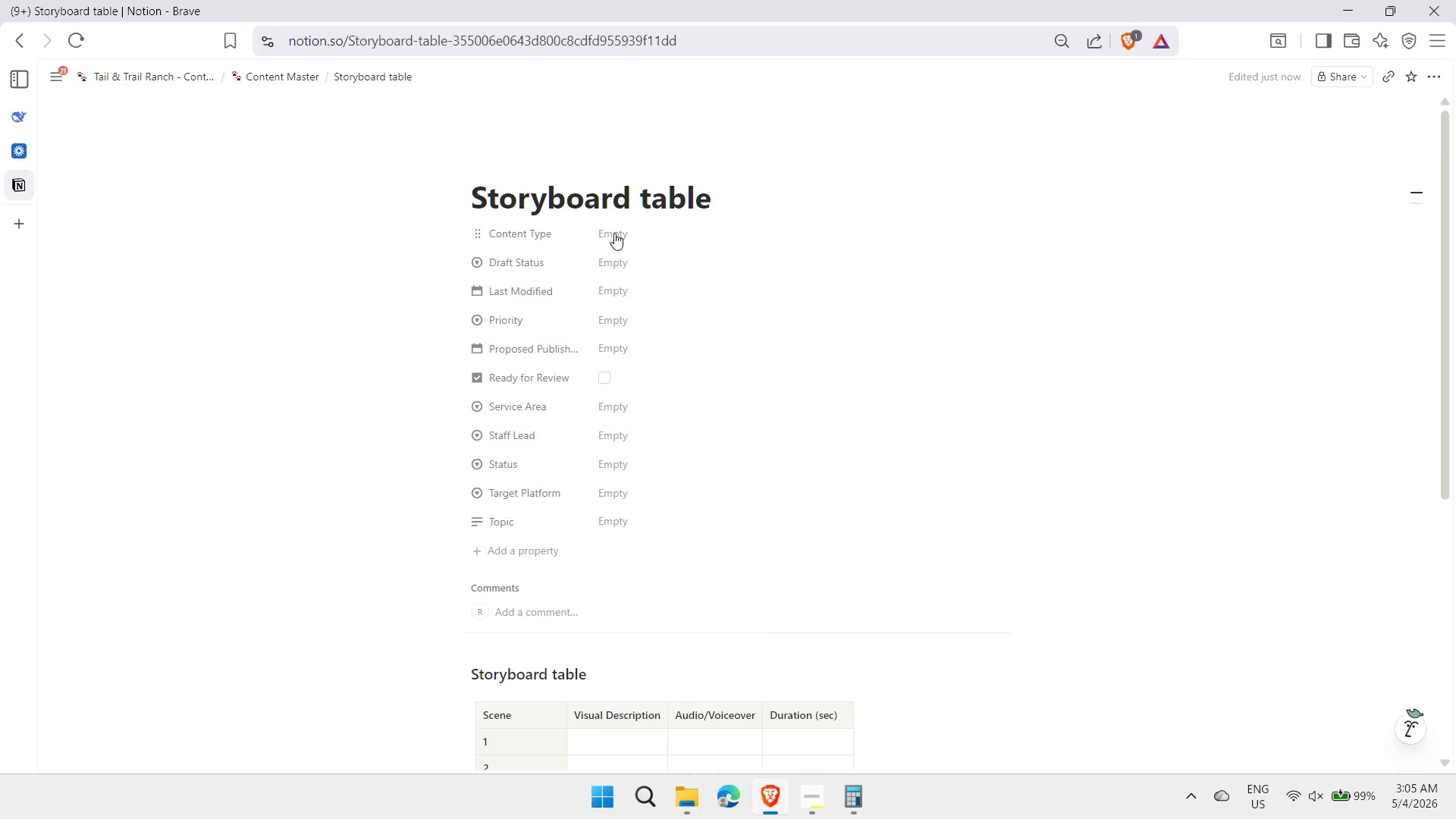 
left_click([614, 233])
 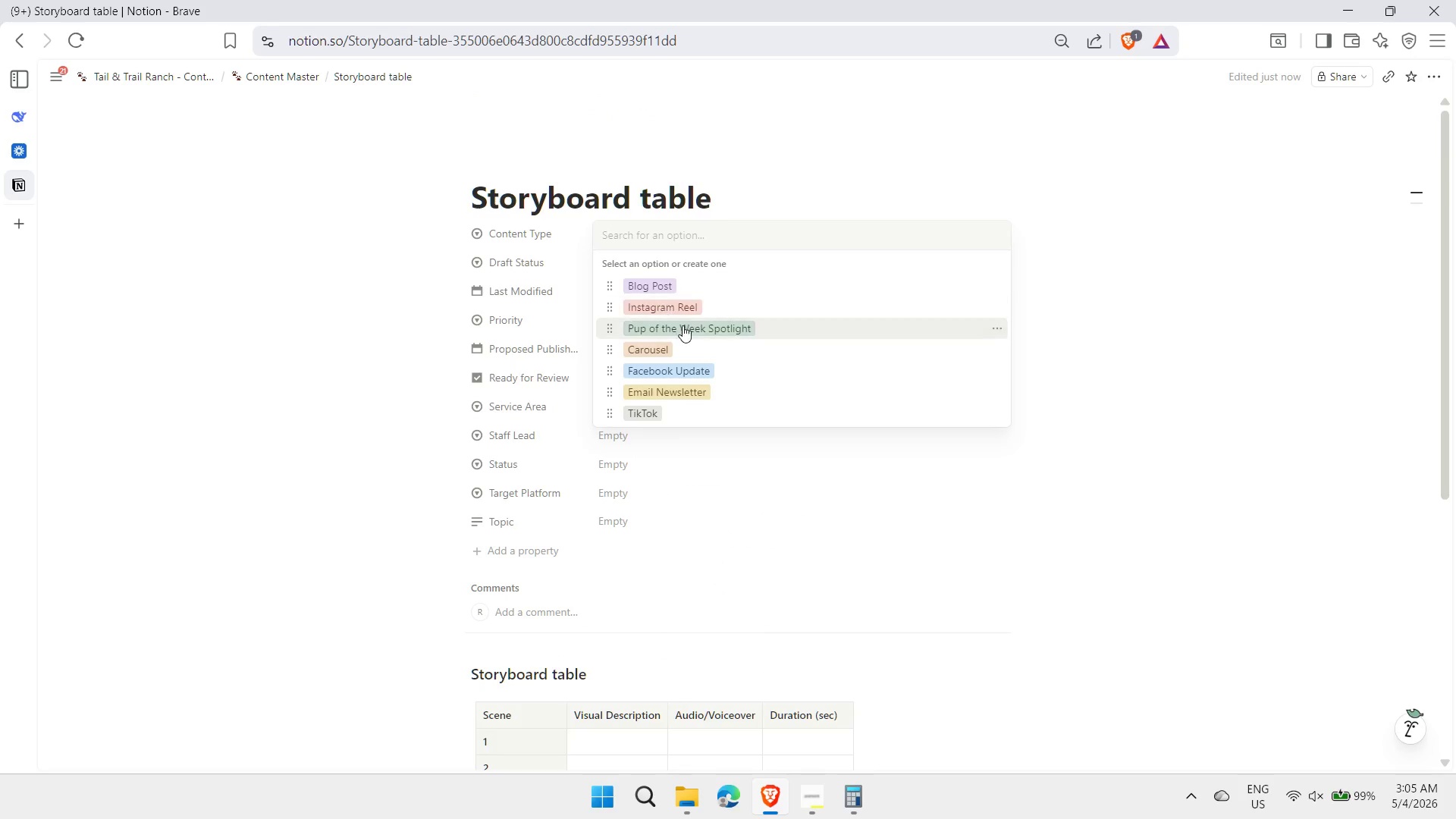 
left_click([688, 306])
 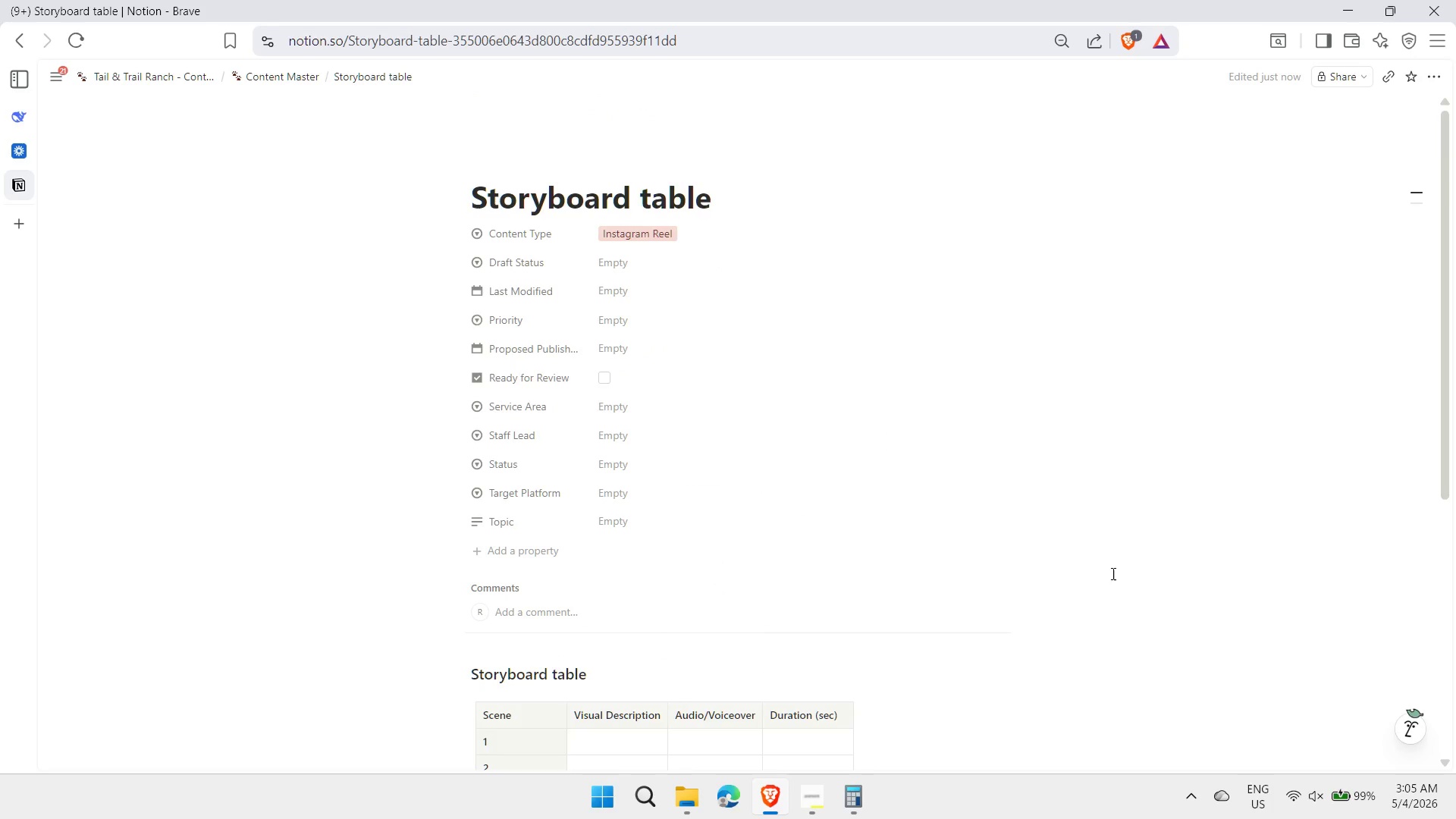 
left_click([1113, 573])
 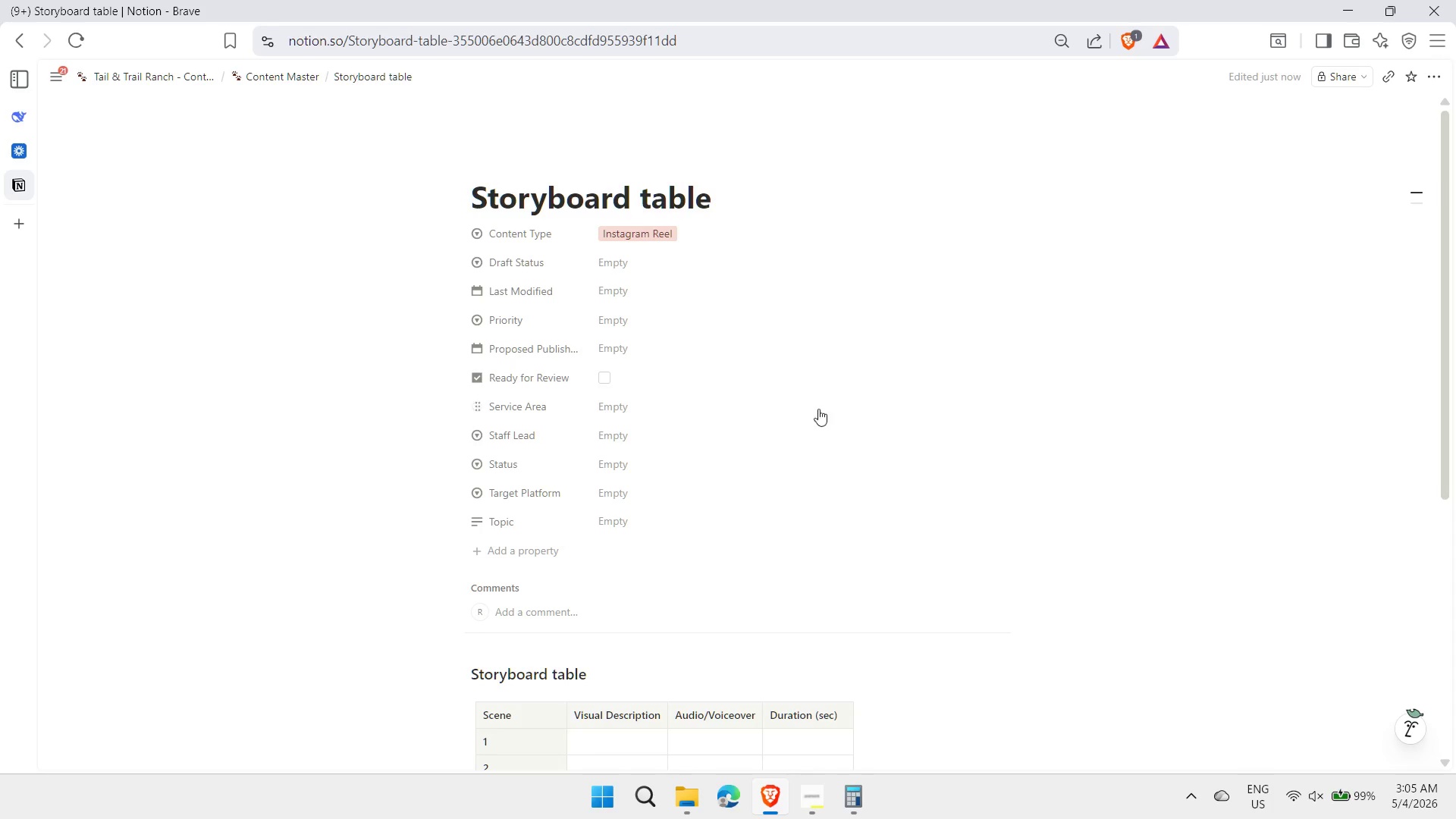 
left_click([1068, 473])
 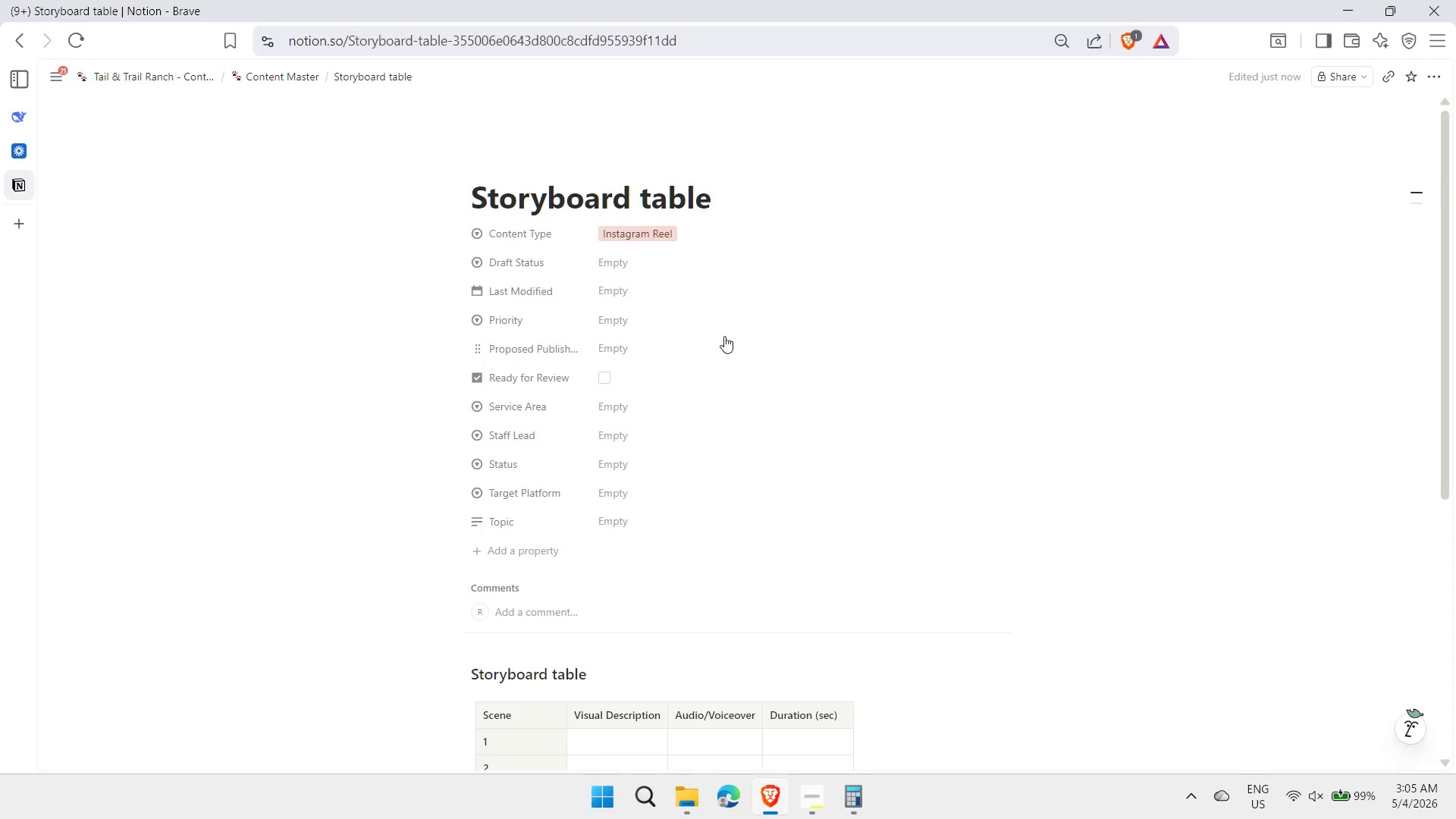 
wait(5.27)
 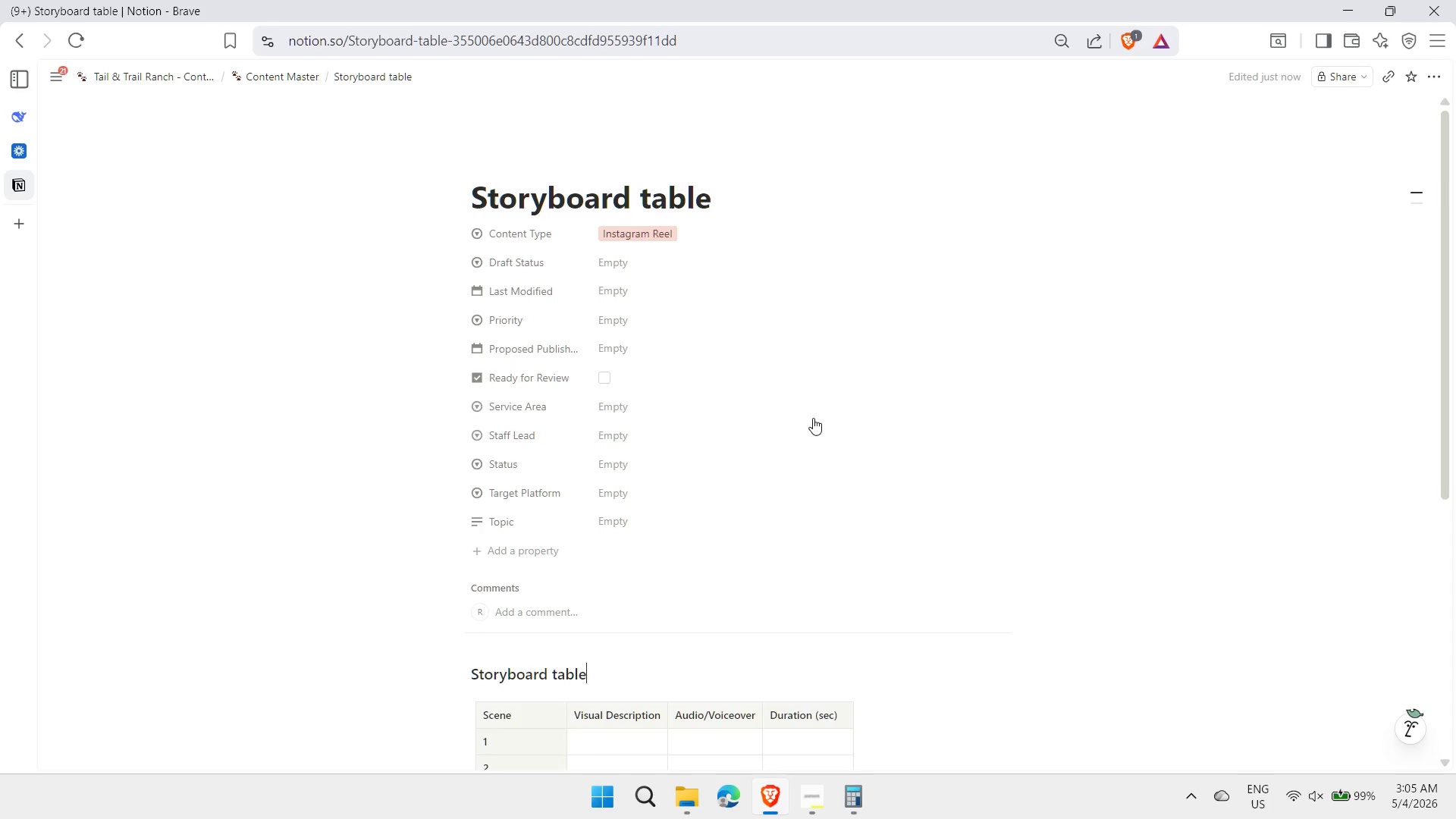 
left_click([737, 202])
 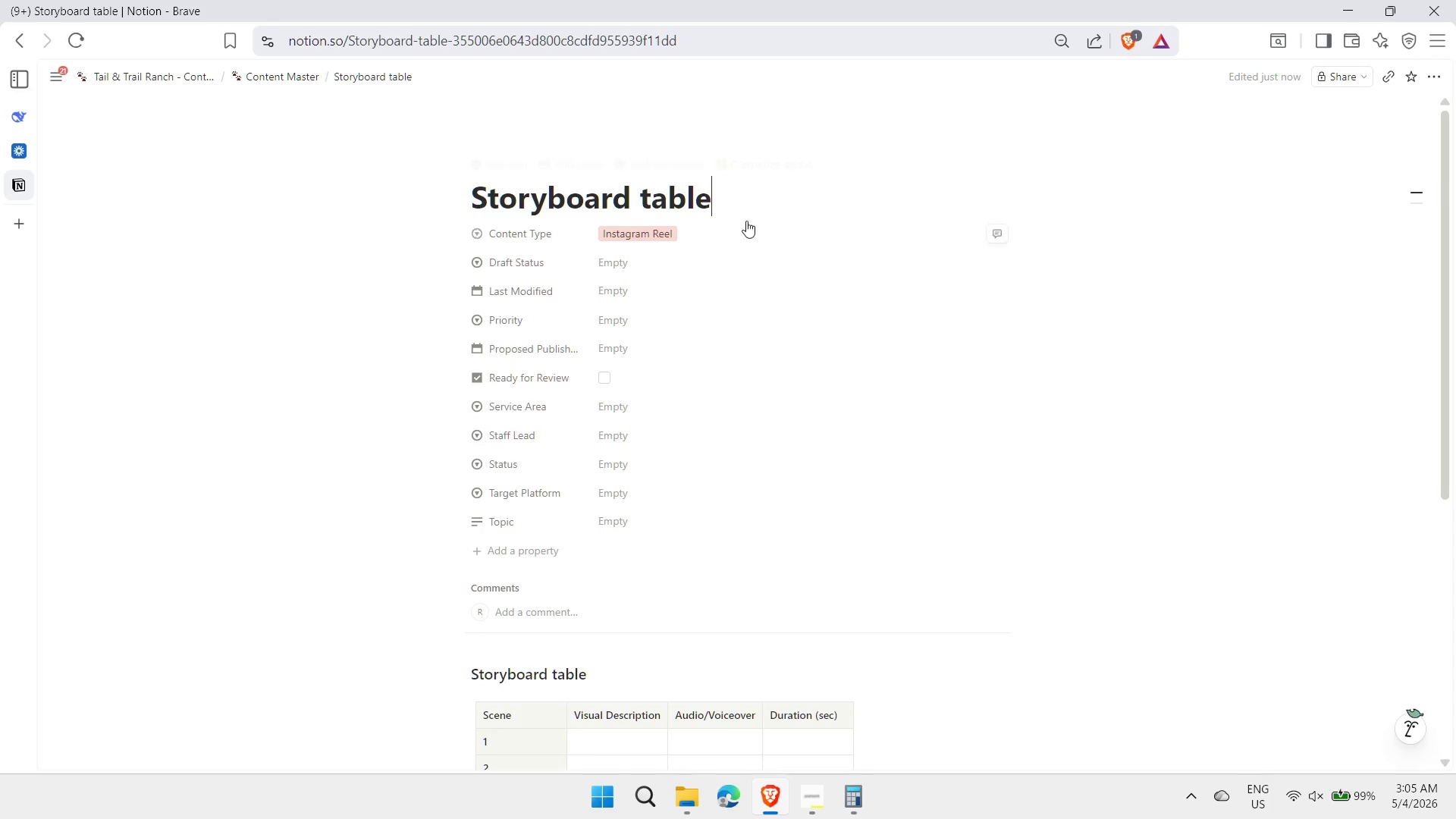 
left_click_drag(start_coordinate=[749, 215], to_coordinate=[487, 198])
 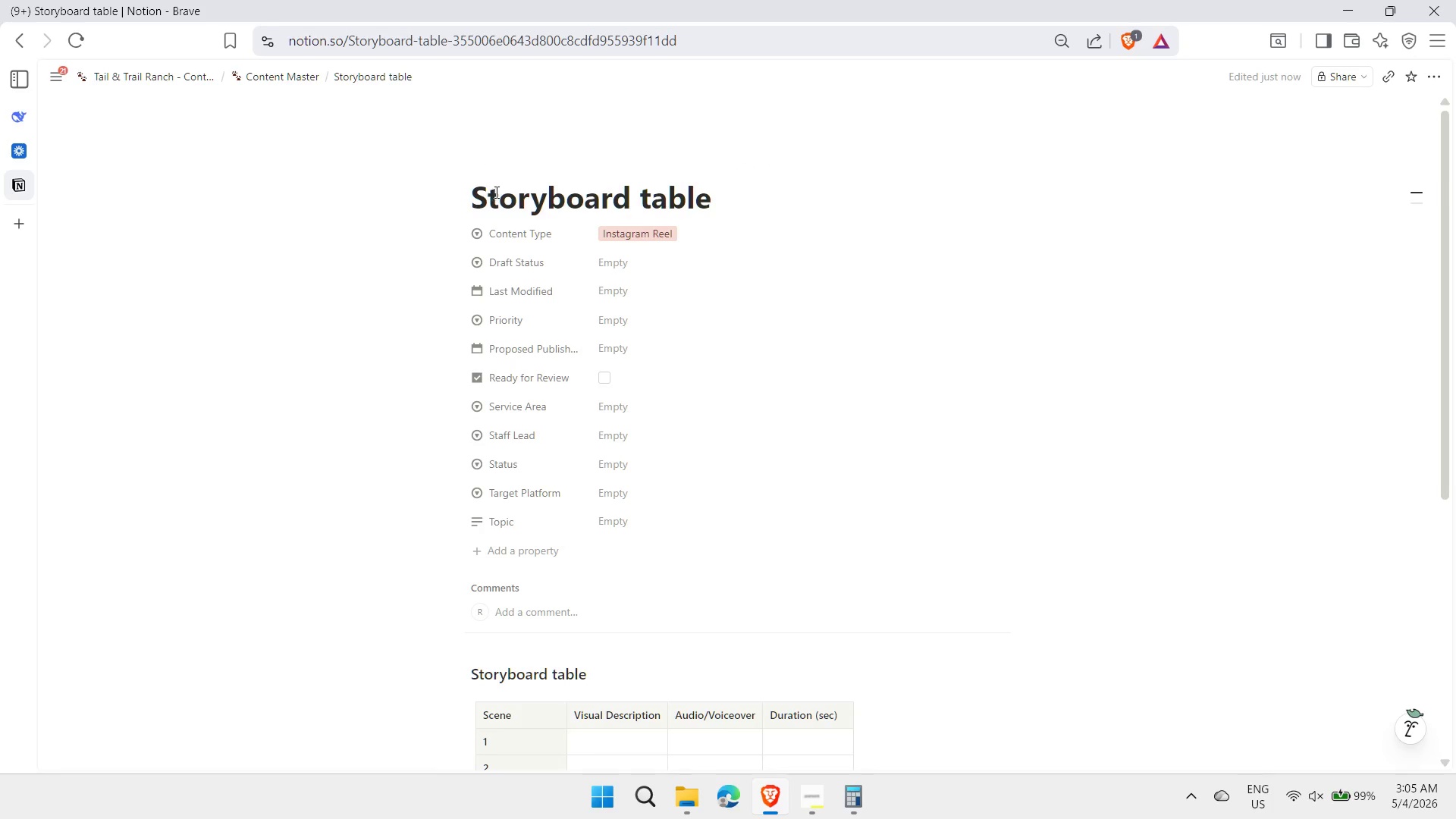 
left_click([501, 191])
 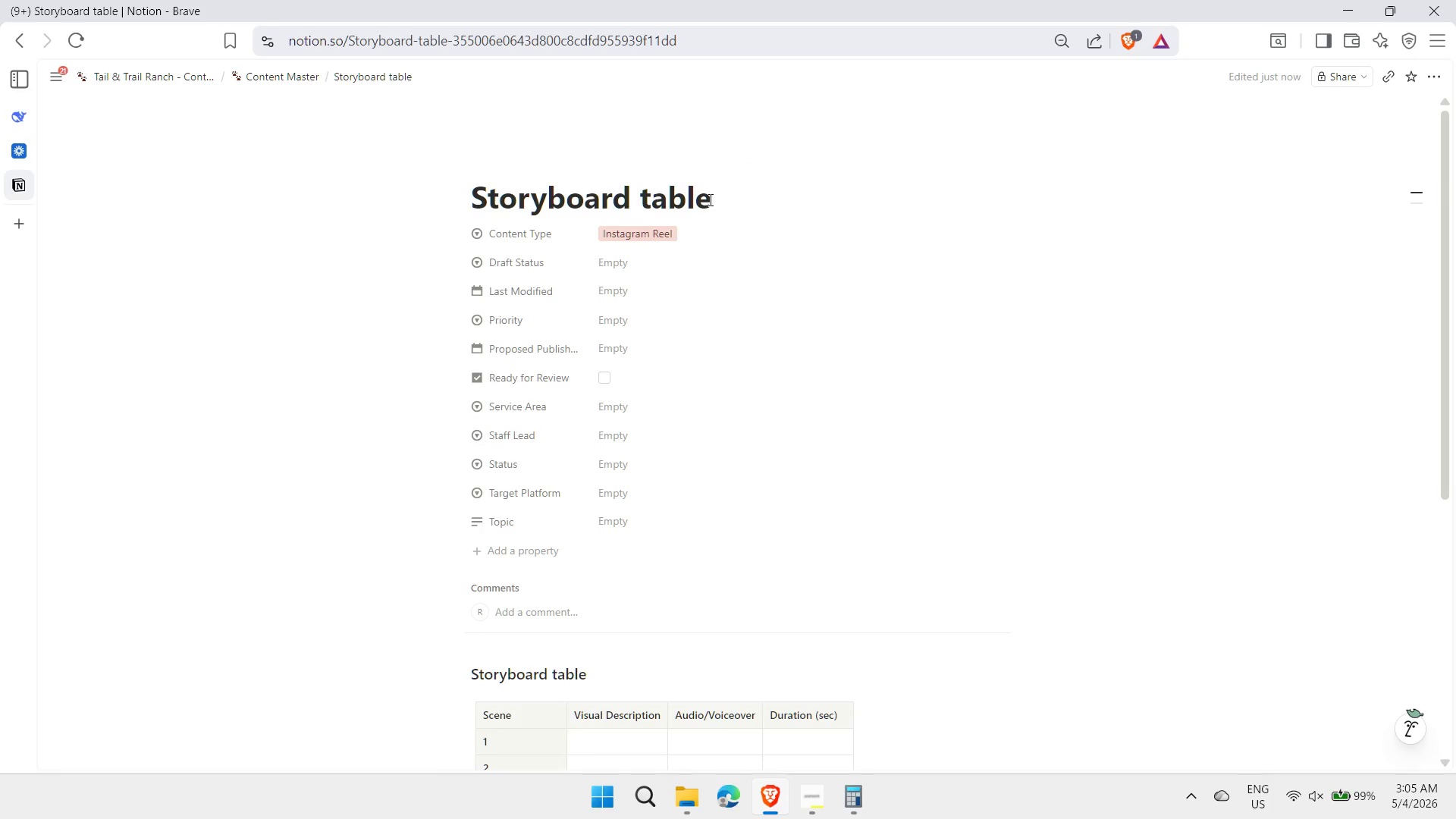 
left_click_drag(start_coordinate=[711, 199], to_coordinate=[472, 204])
 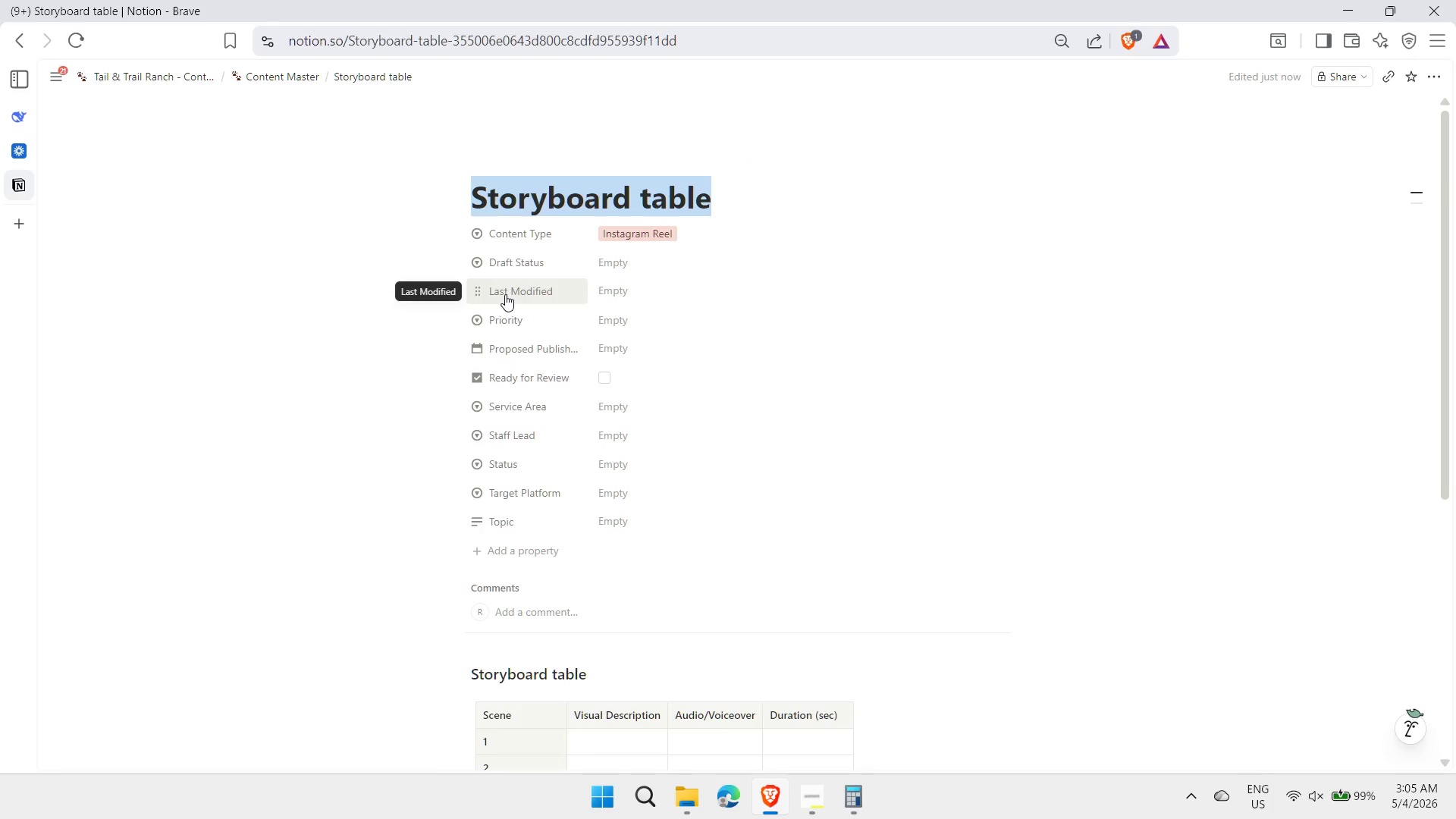 
type(In)
key(Backspace)
key(Backspace)
type(Shortform)
key(Backspace)
key(Backspace)
key(Backspace)
key(Backspace)
type(-form Video Storyboard)
 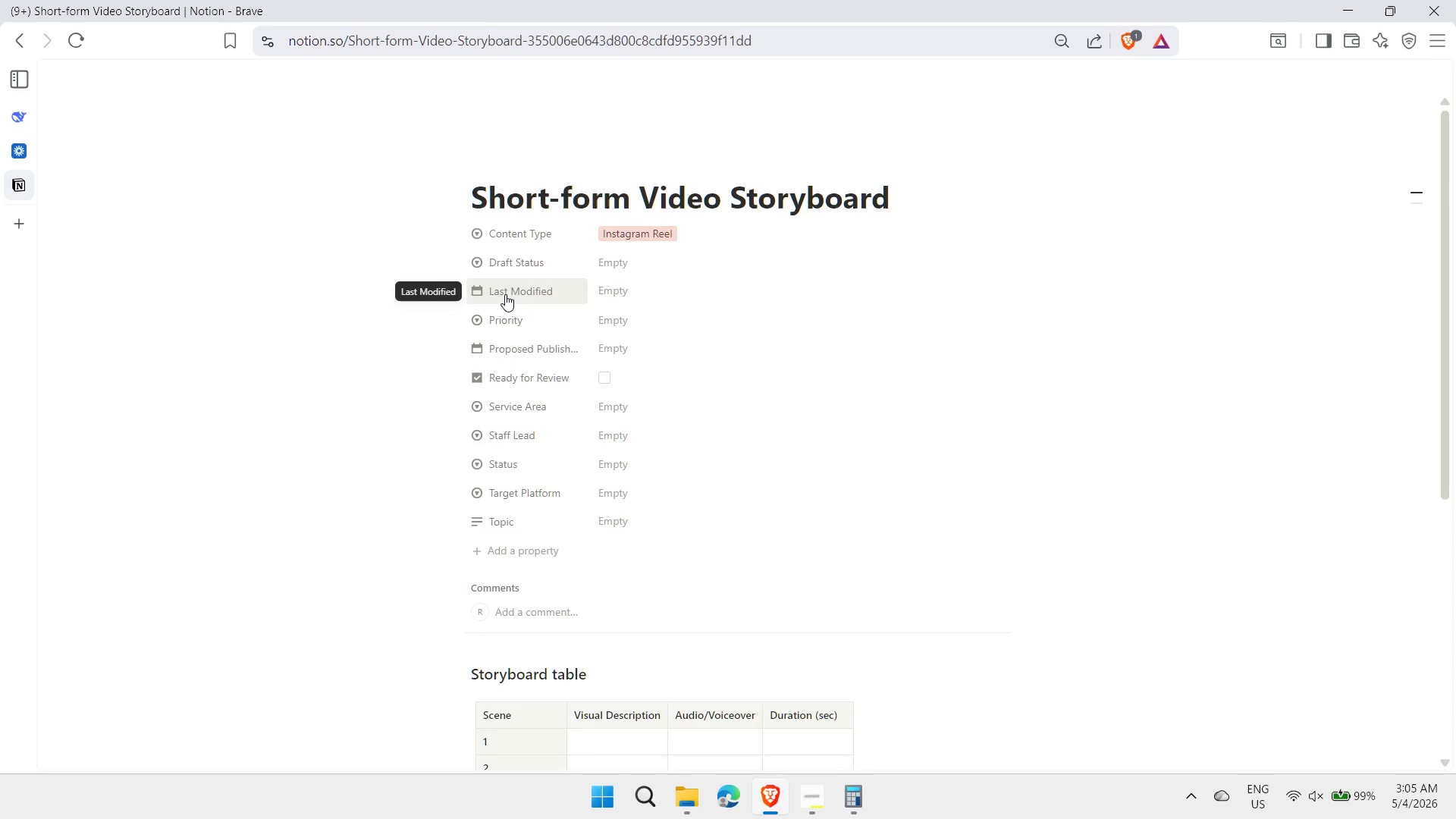 
scroll: coordinate [1075, 406], scroll_direction: down, amount: 5.0
 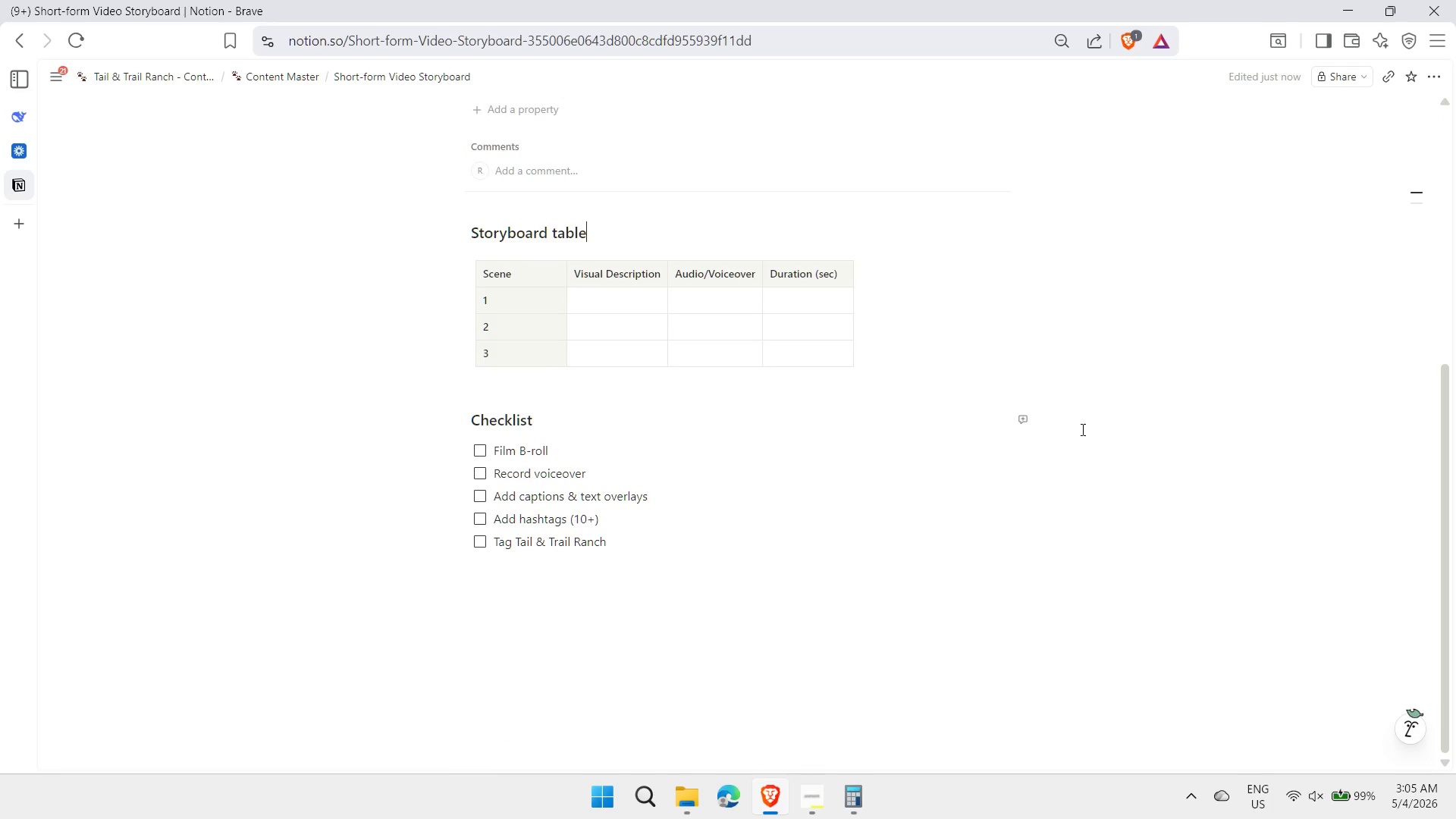 
left_click([1075, 467])
 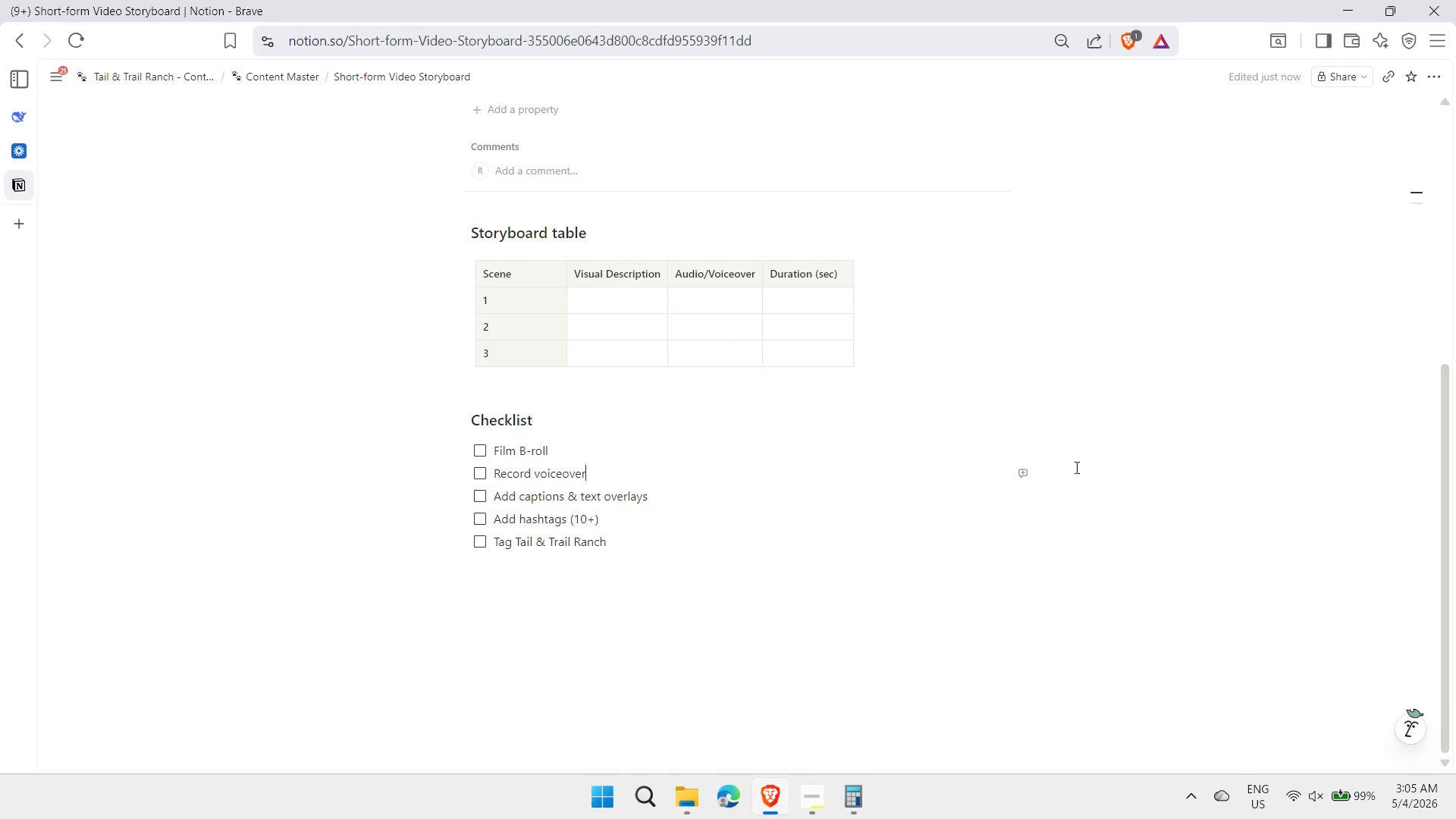 
scroll: coordinate [1075, 467], scroll_direction: up, amount: 6.0
 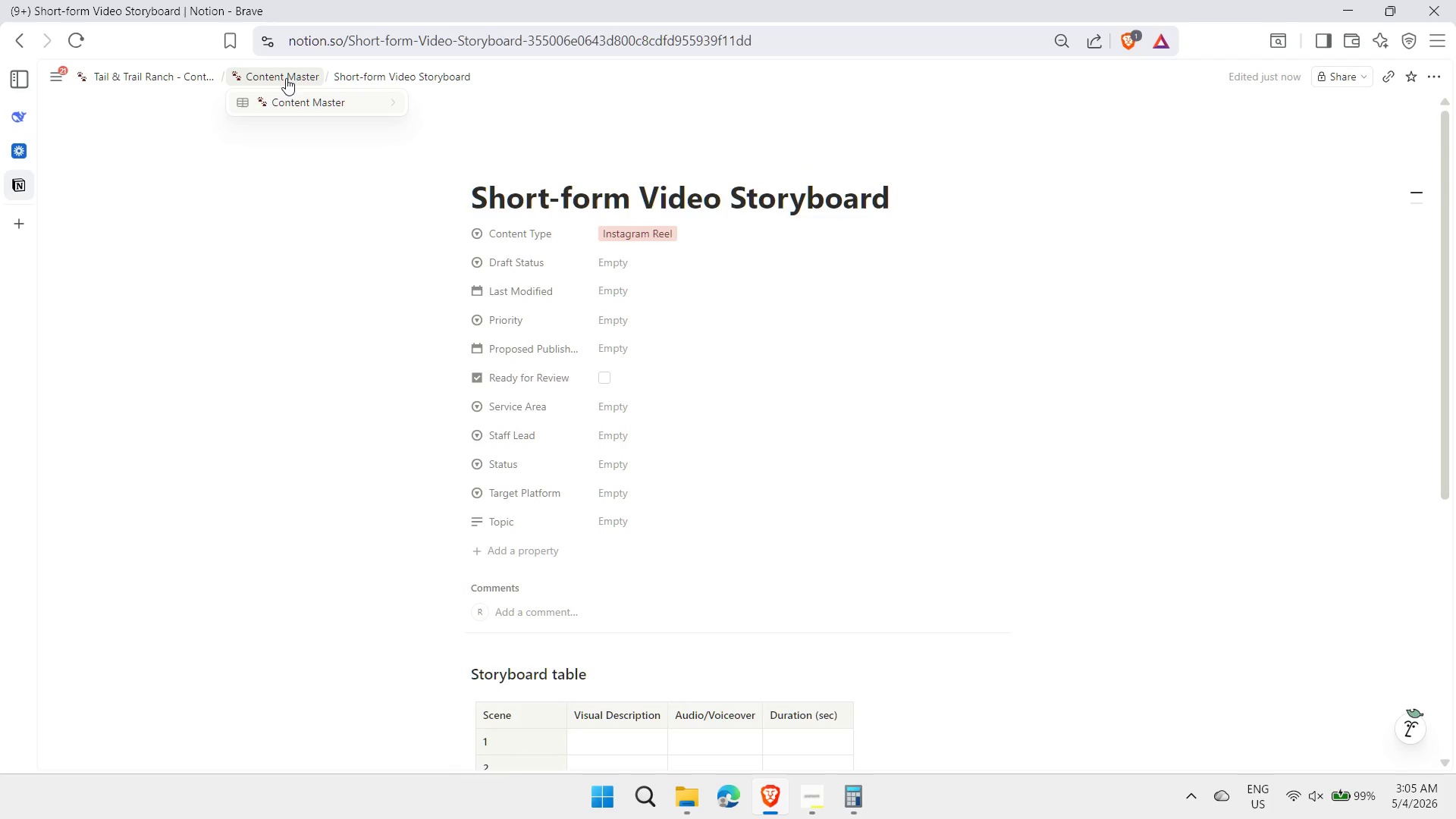 
left_click([286, 78])
 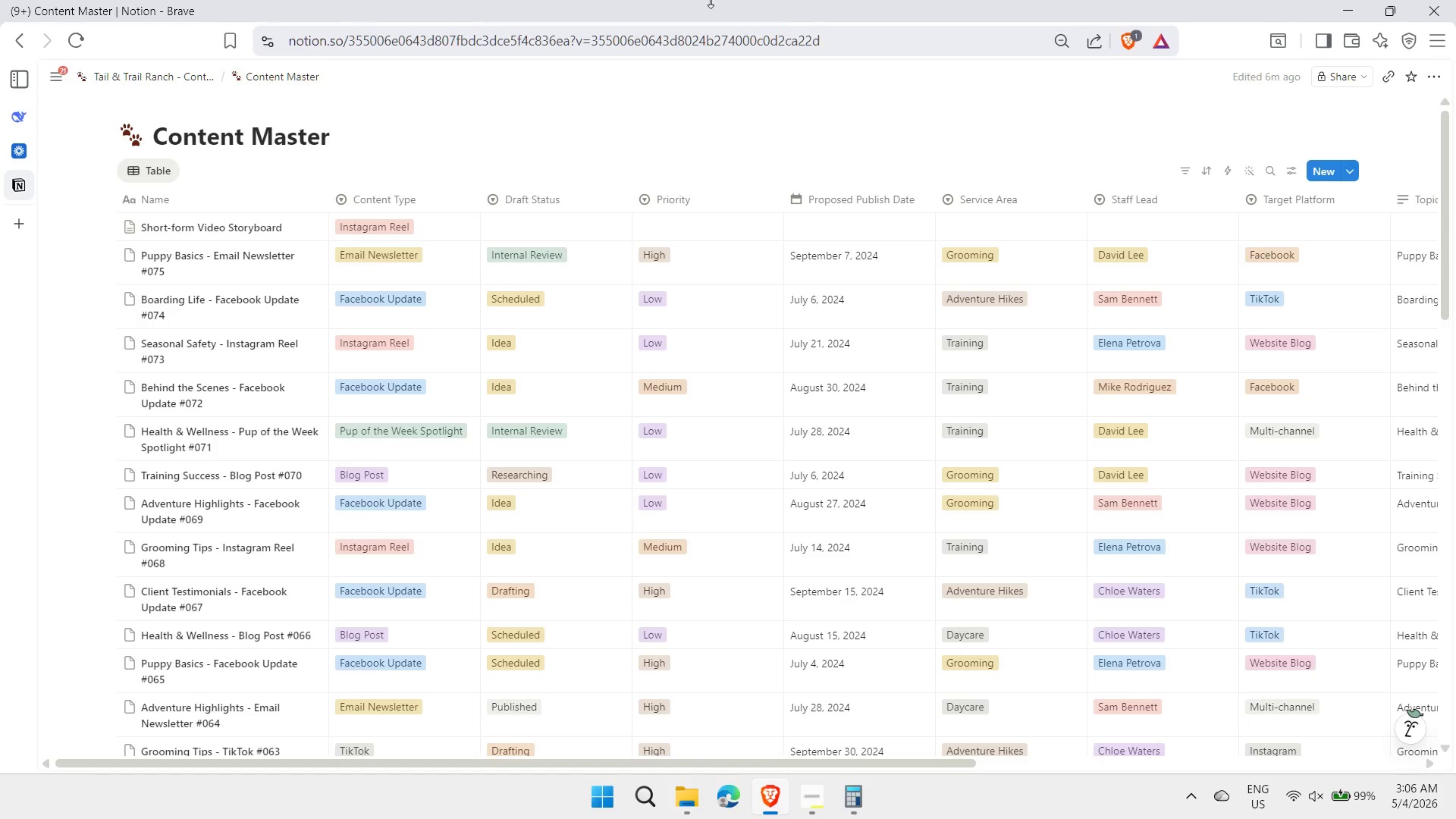 
left_click([1352, 173])
 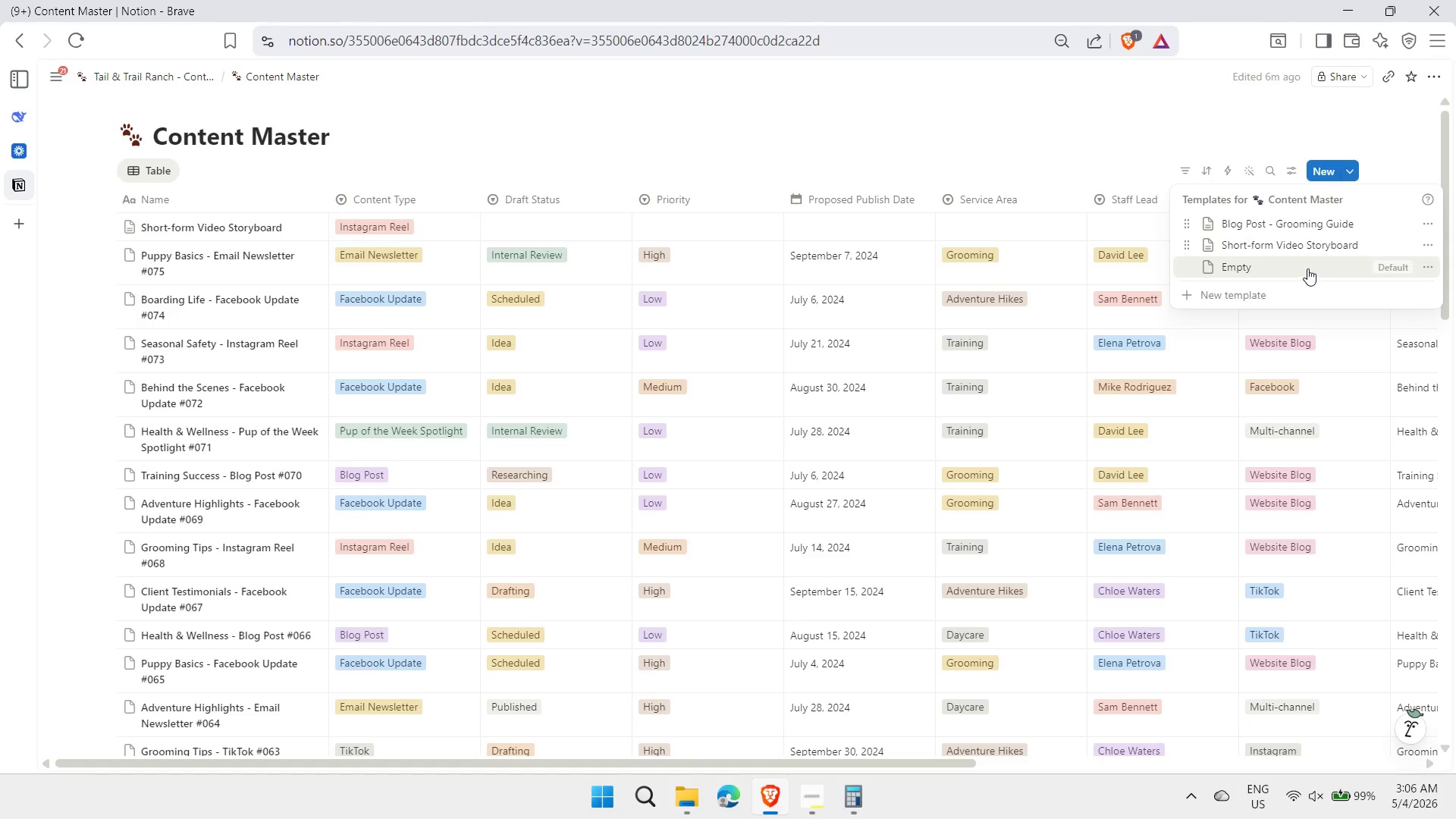 
left_click([1217, 304])